 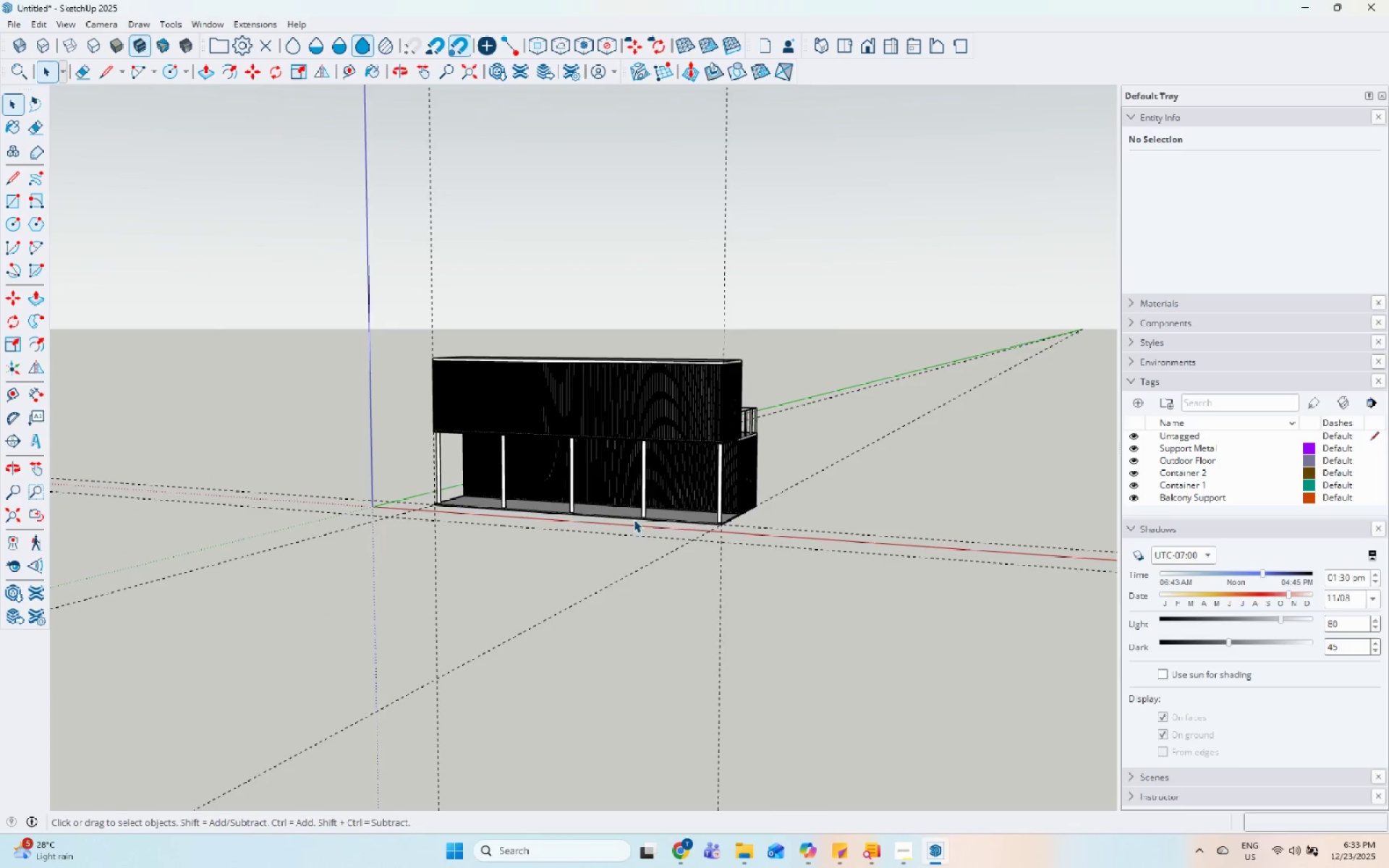 
scroll: coordinate [557, 475], scroll_direction: up, amount: 11.0
 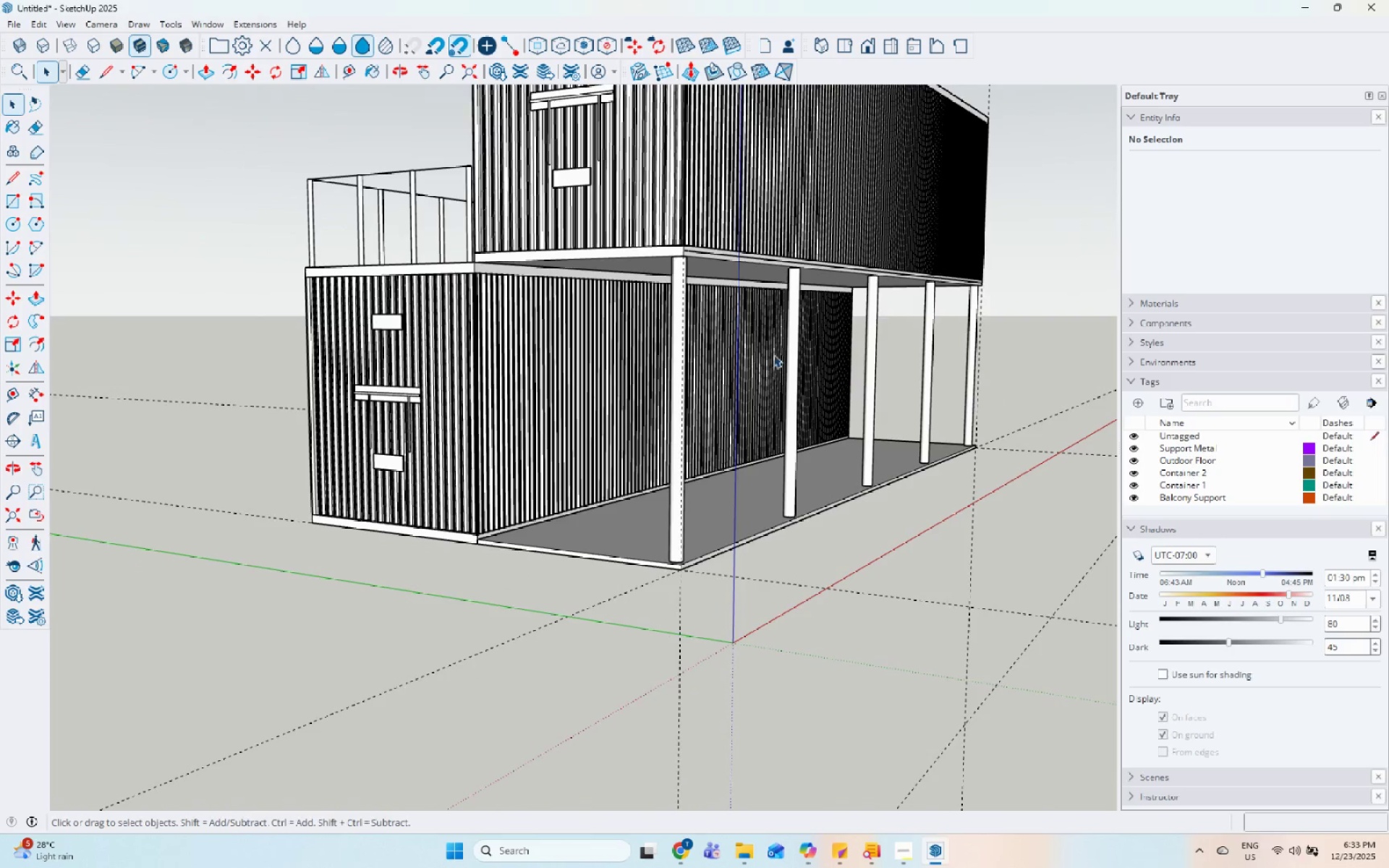 
left_click([795, 339])
 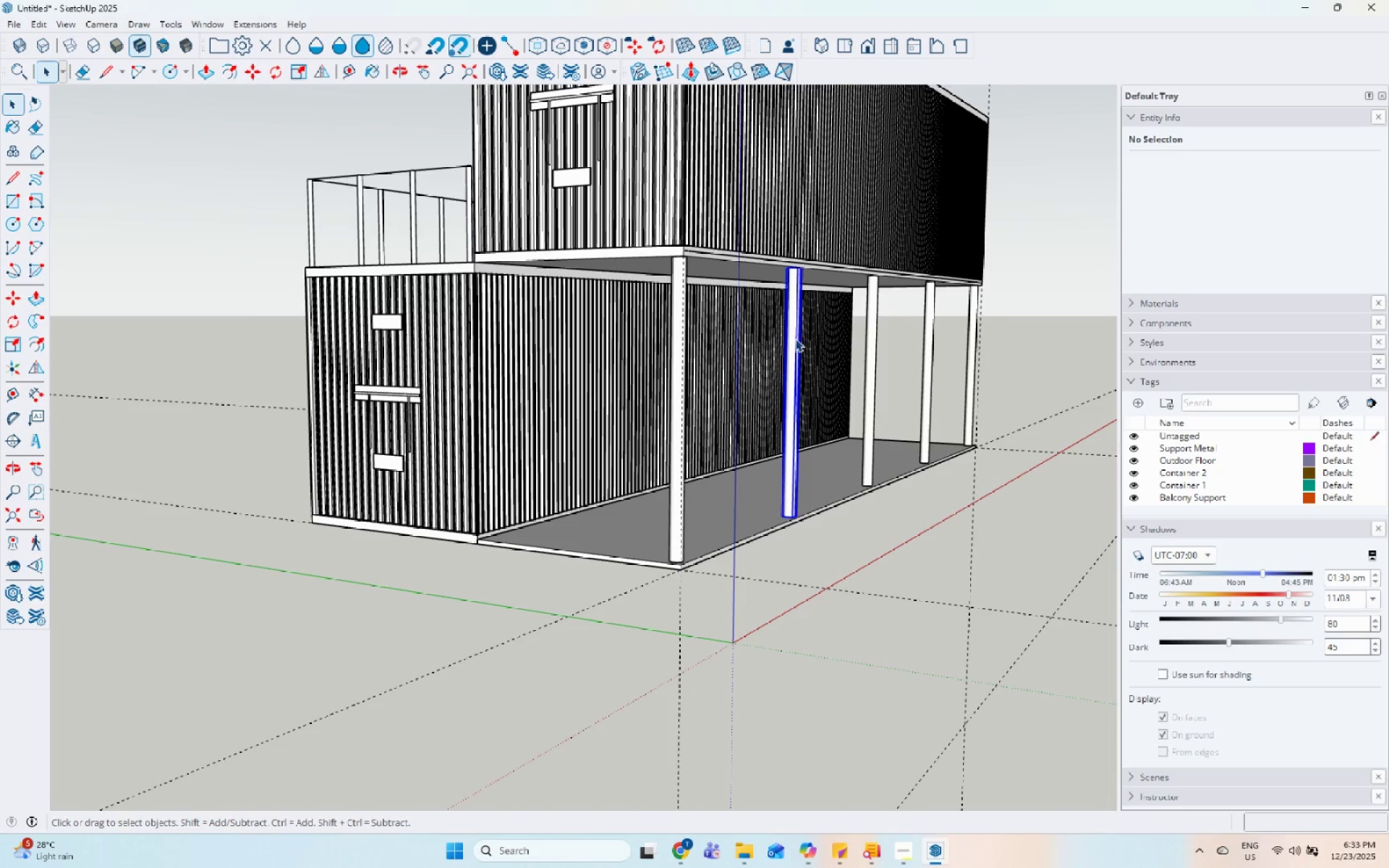 
key(Escape)
 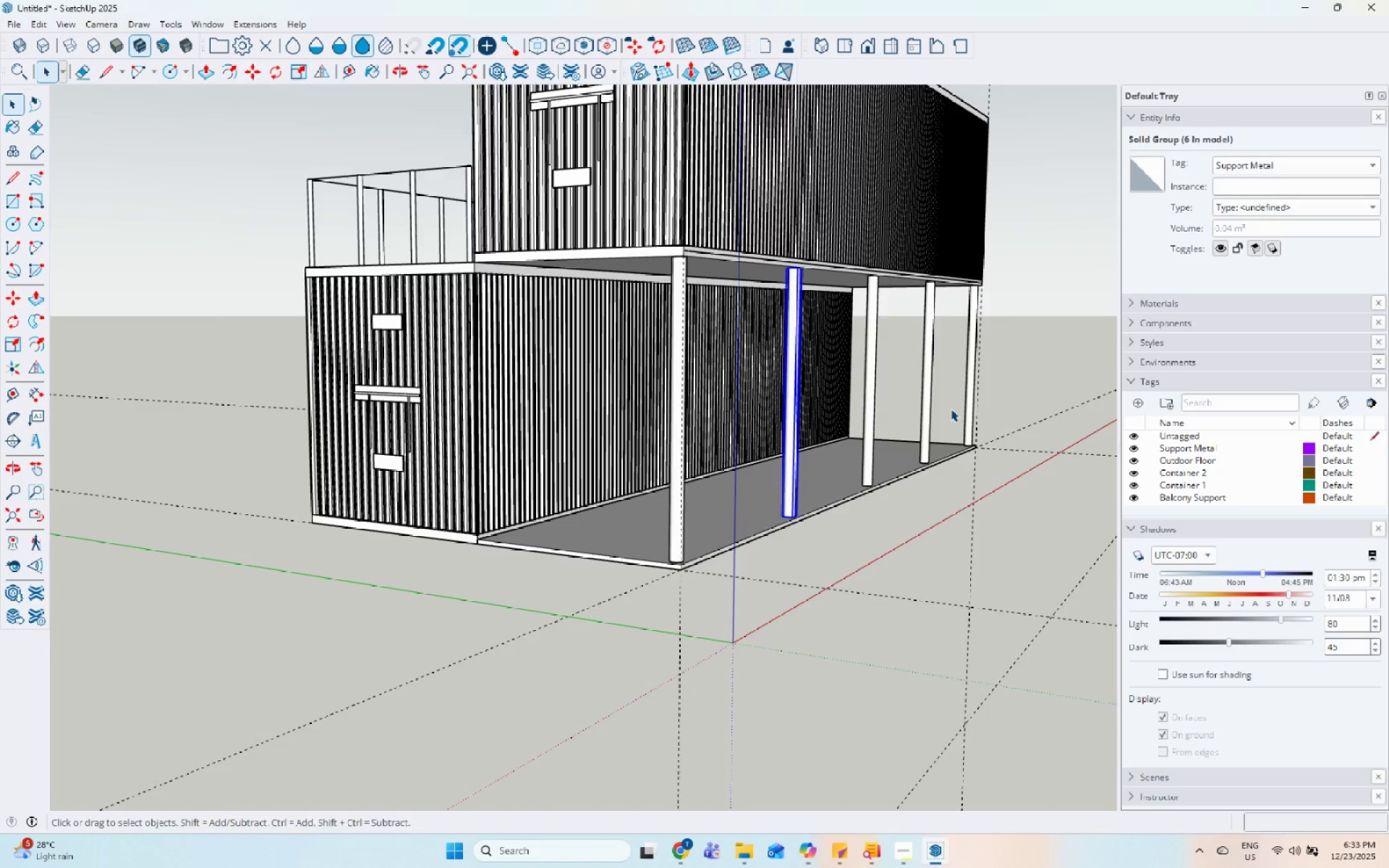 
key(Escape)
 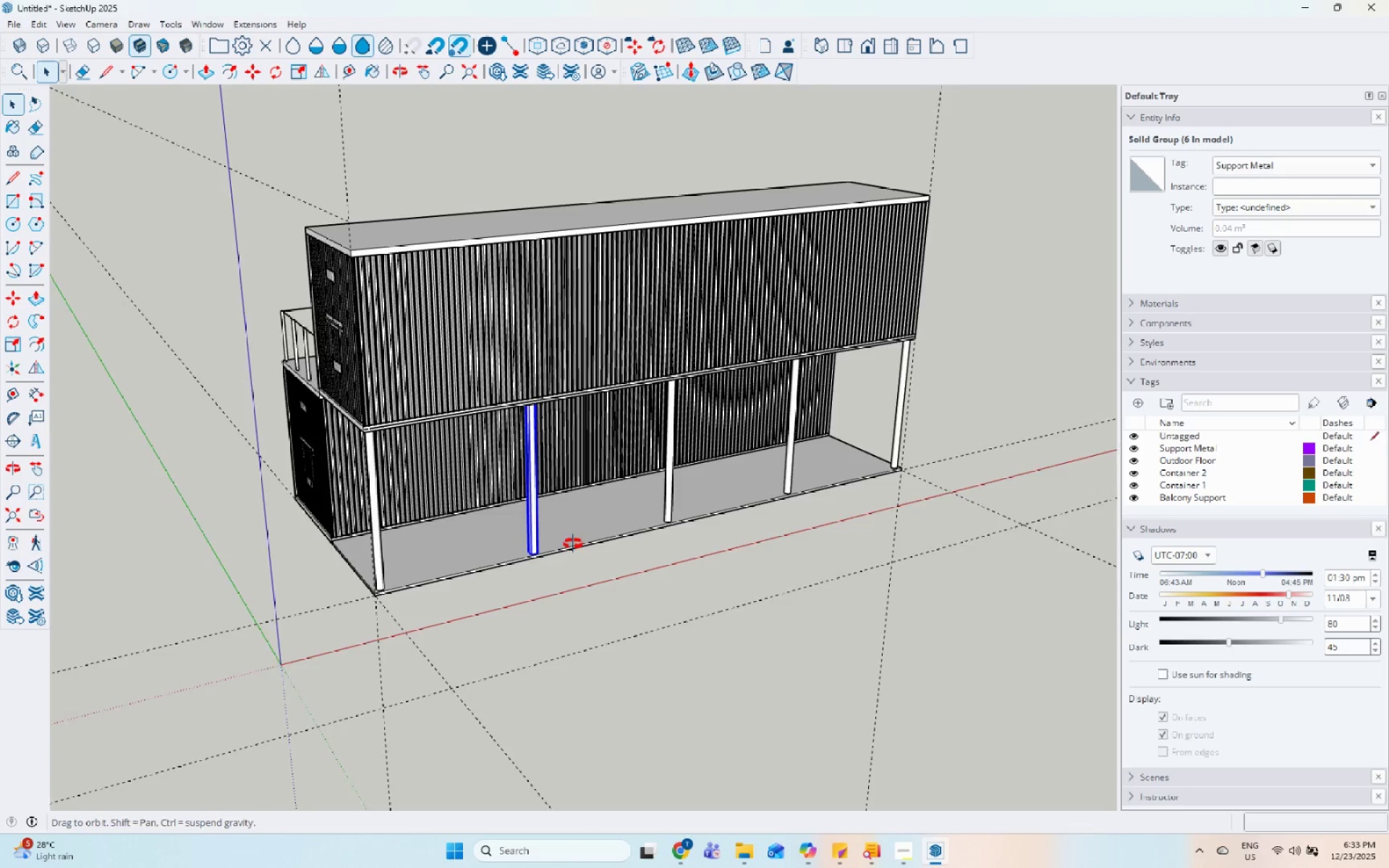 
scroll: coordinate [446, 484], scroll_direction: down, amount: 5.0
 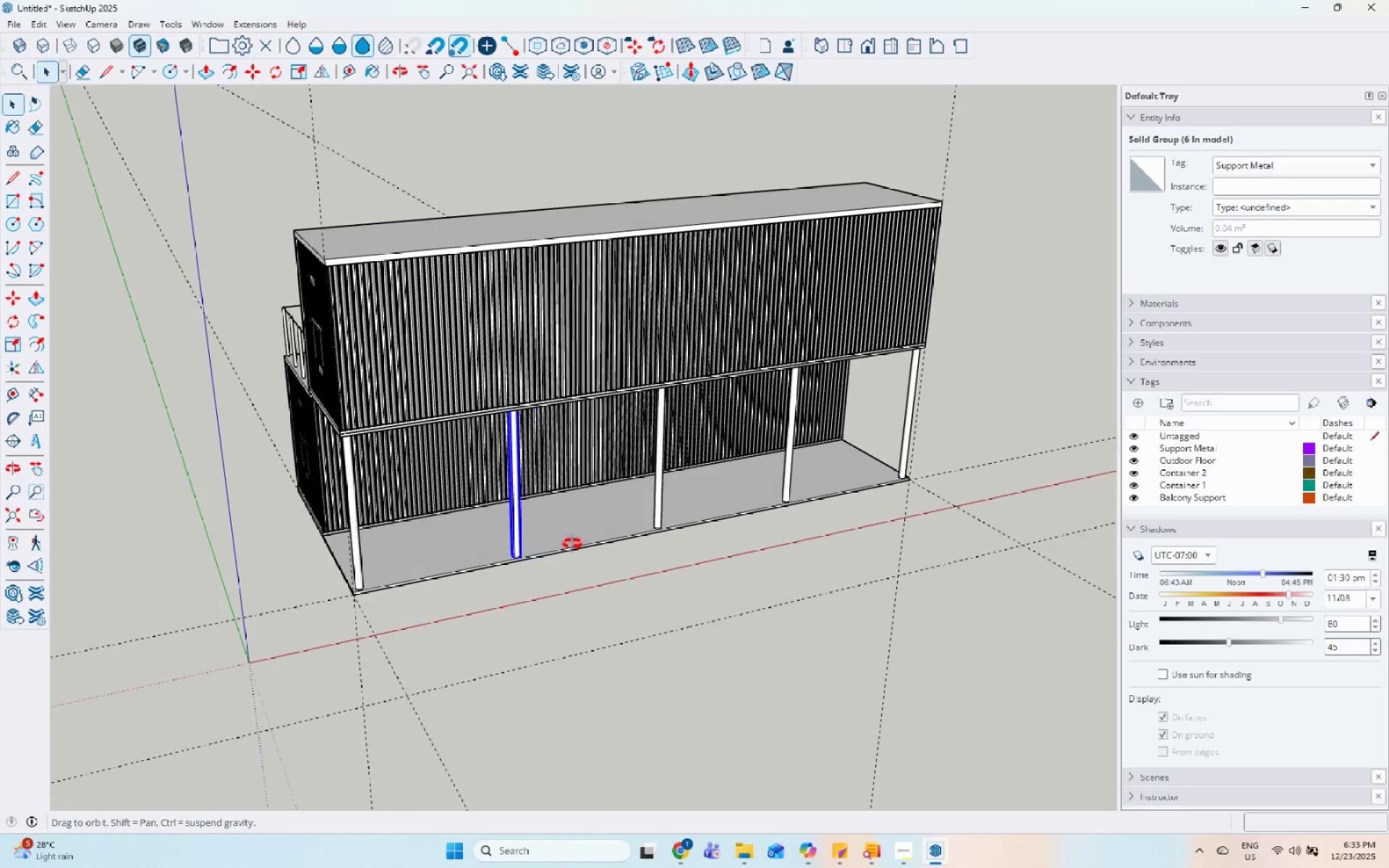 
left_click([656, 342])
 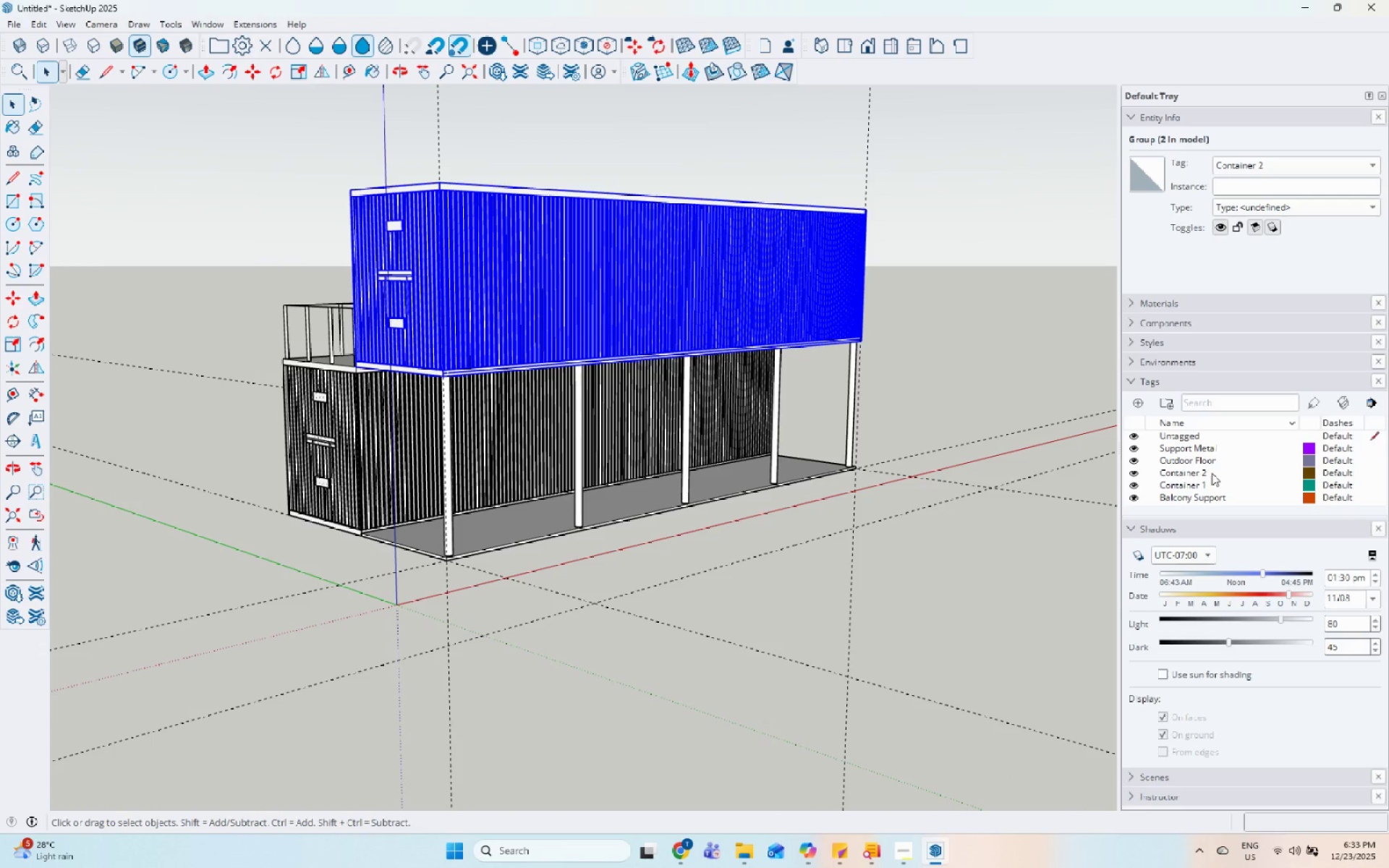 
wait(5.55)
 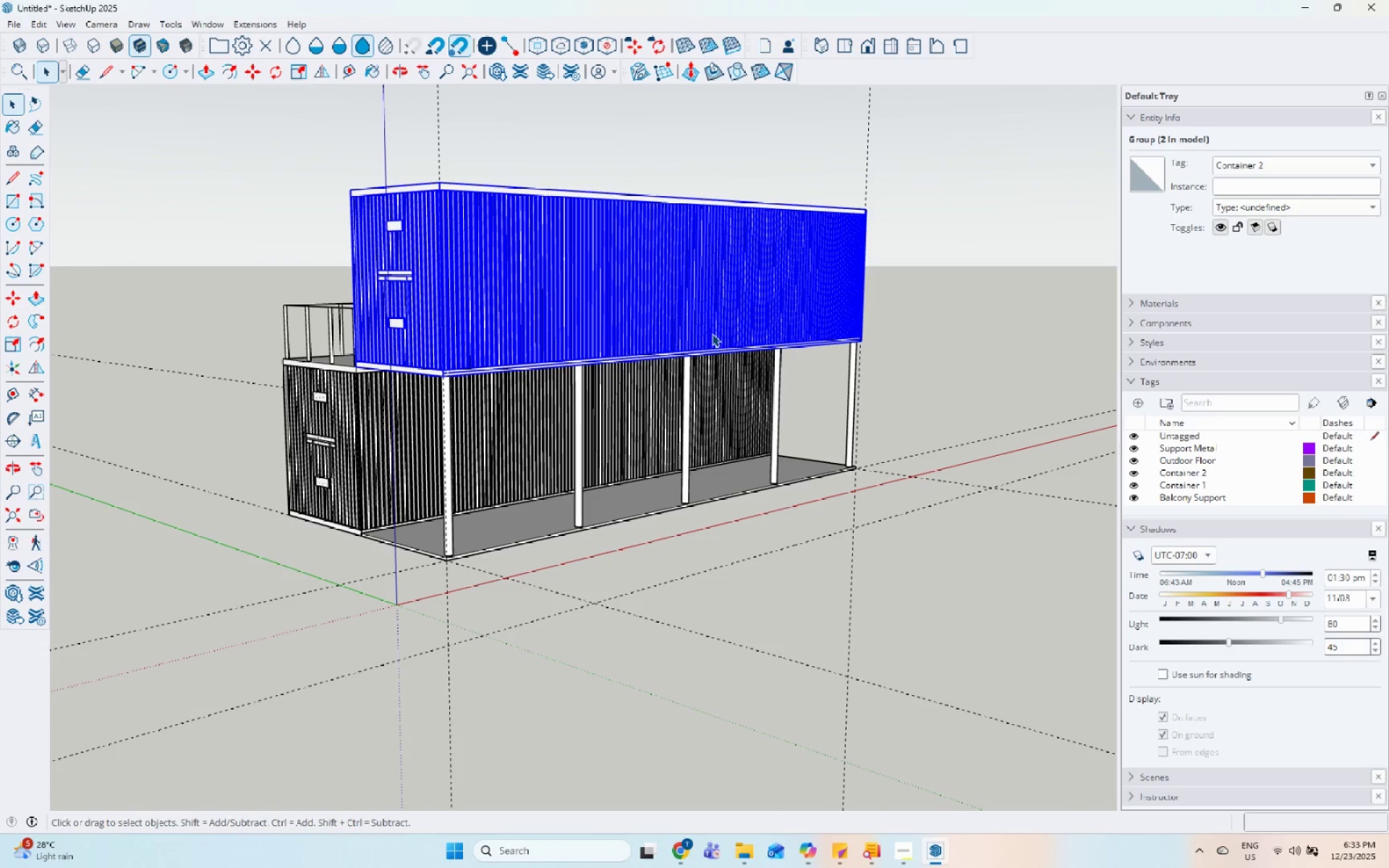 
left_click([1130, 472])
 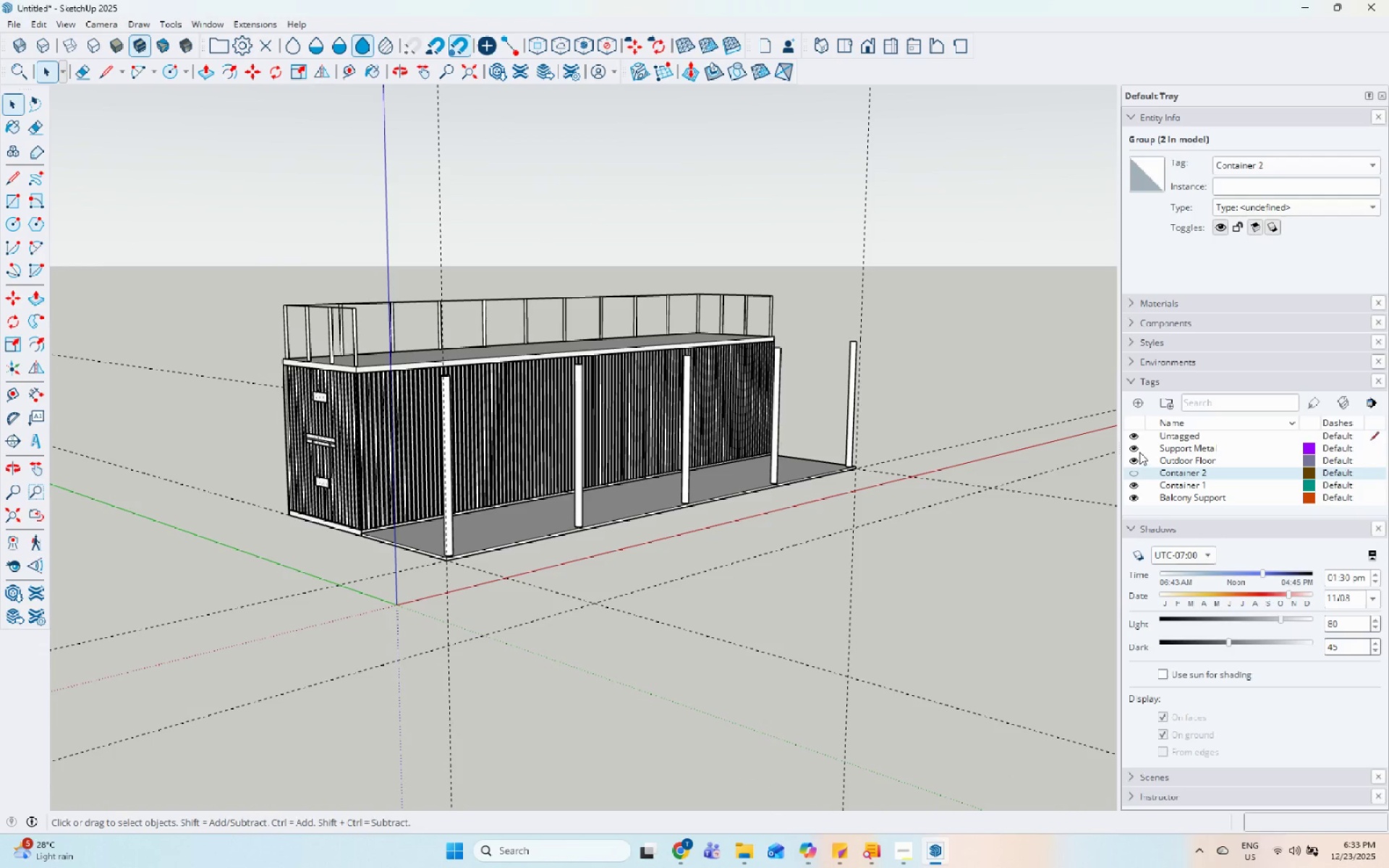 
left_click([1139, 451])
 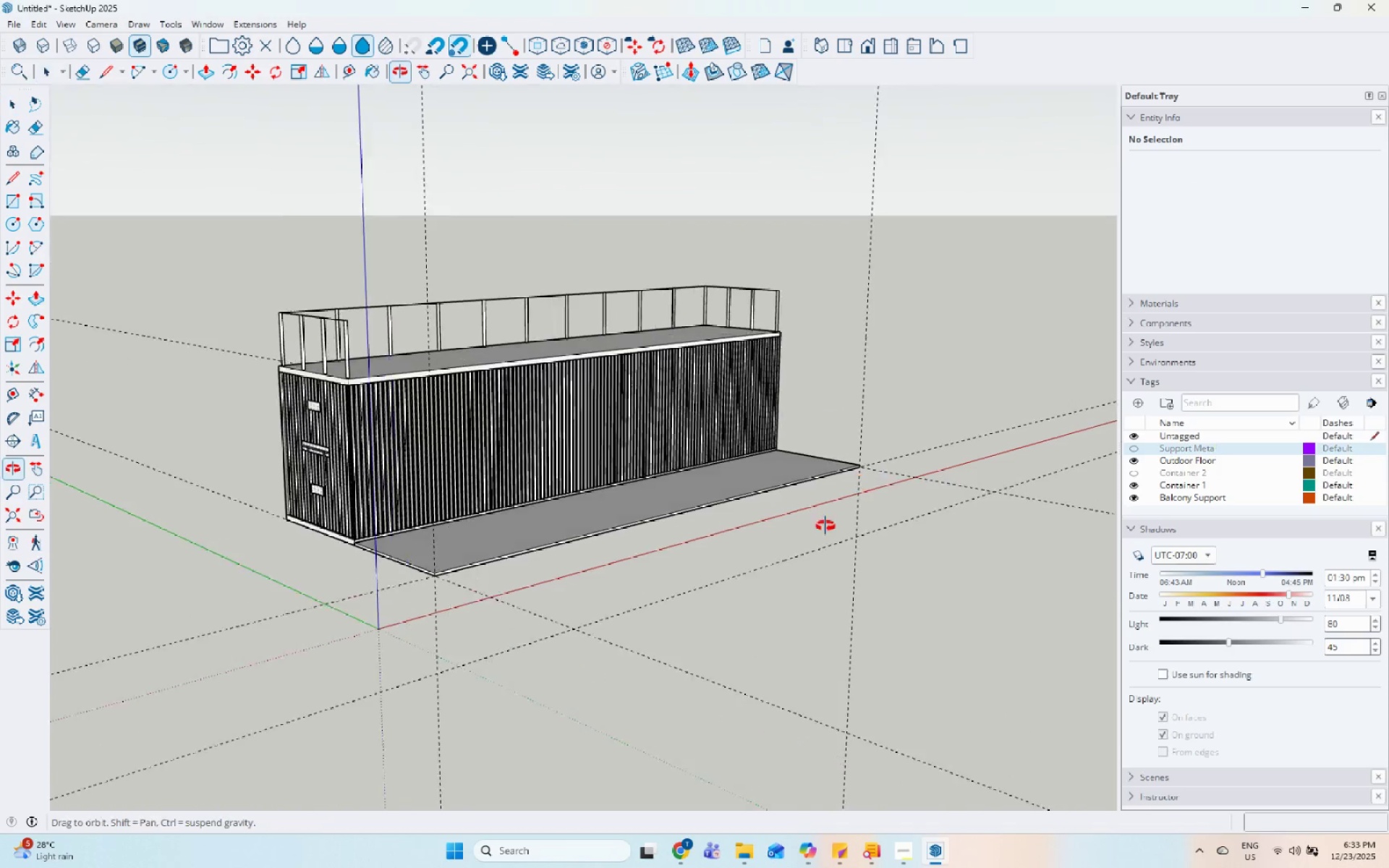 
scroll: coordinate [437, 358], scroll_direction: up, amount: 10.0
 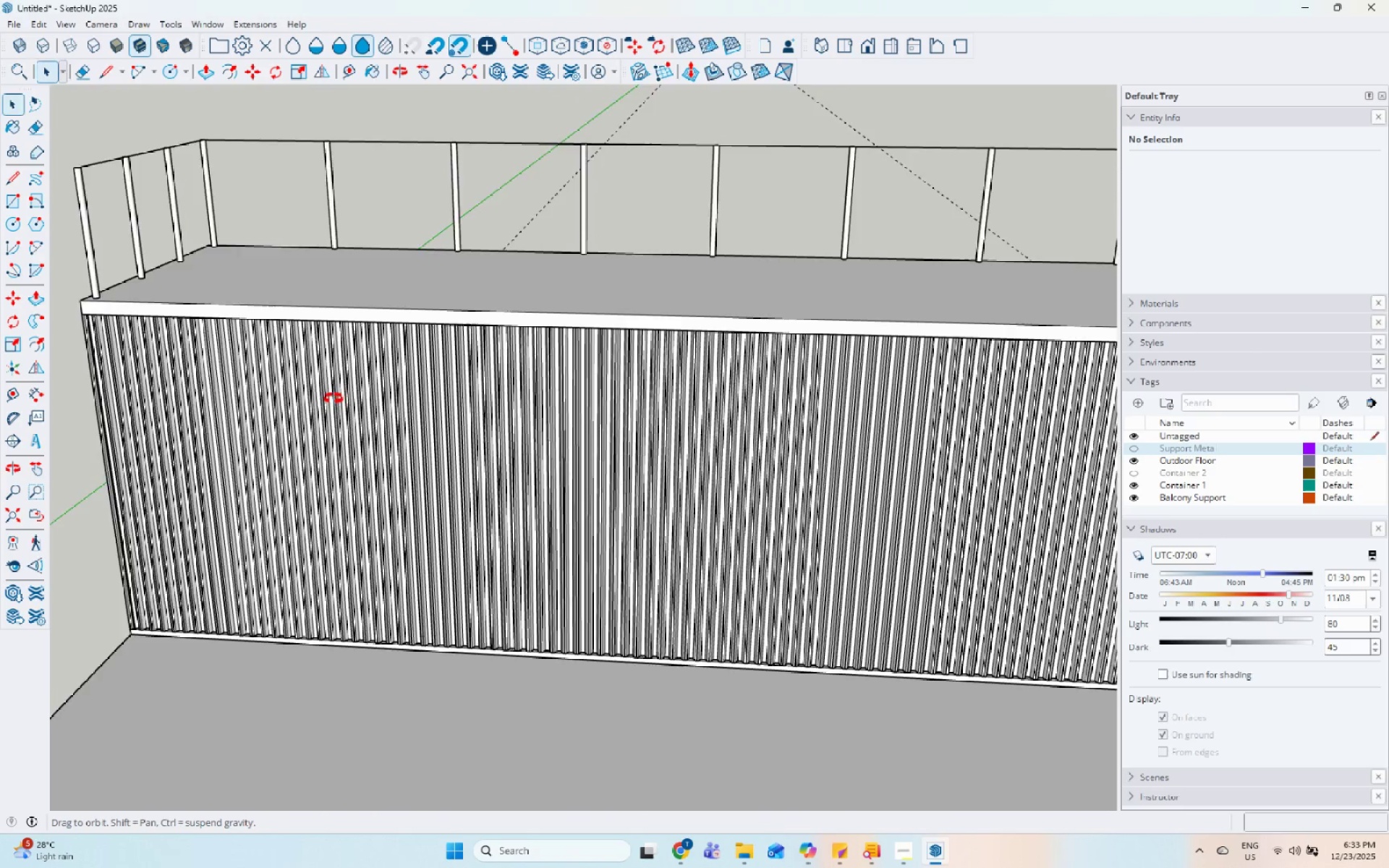 
left_click([273, 413])
 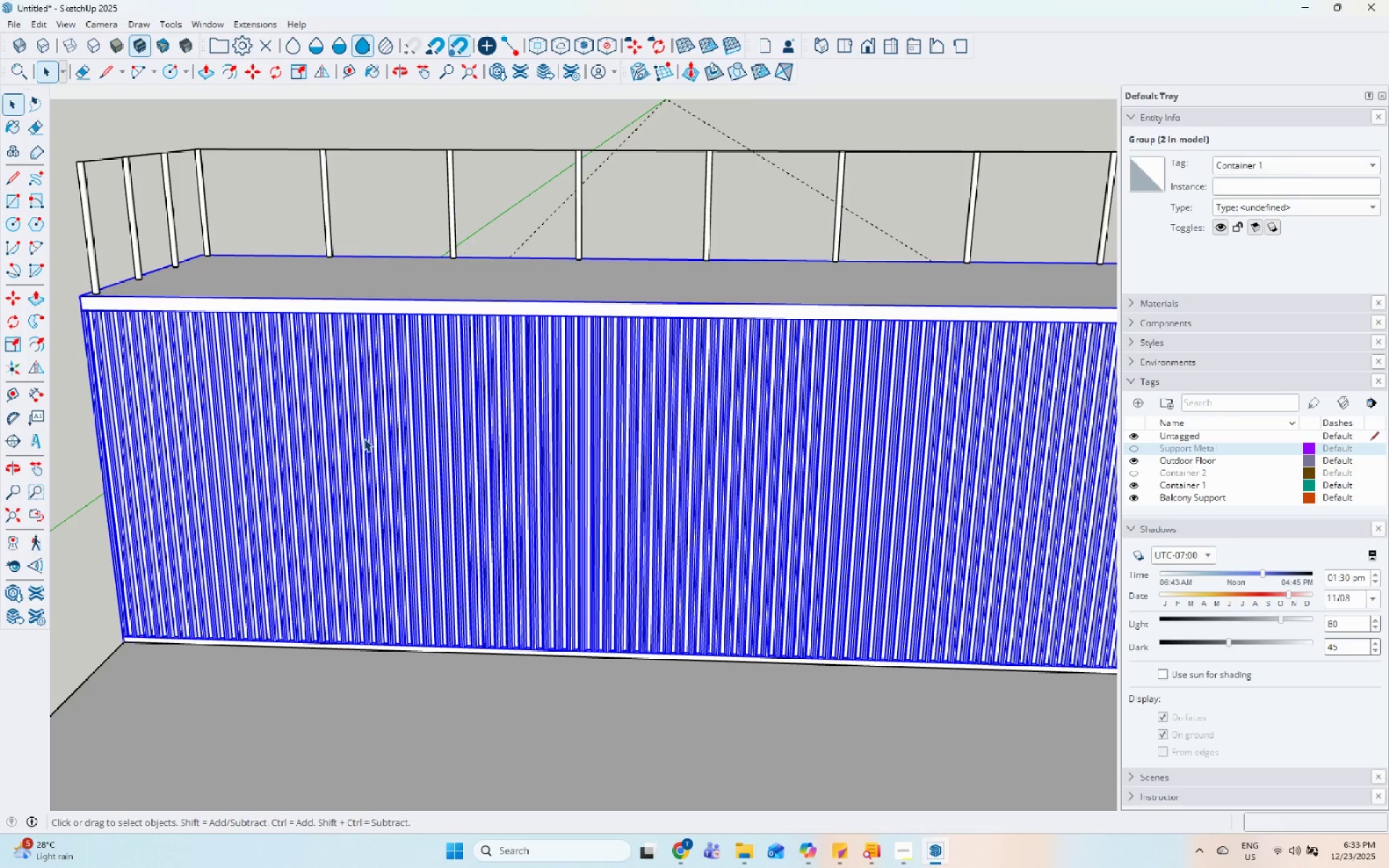 
double_click([364, 438])
 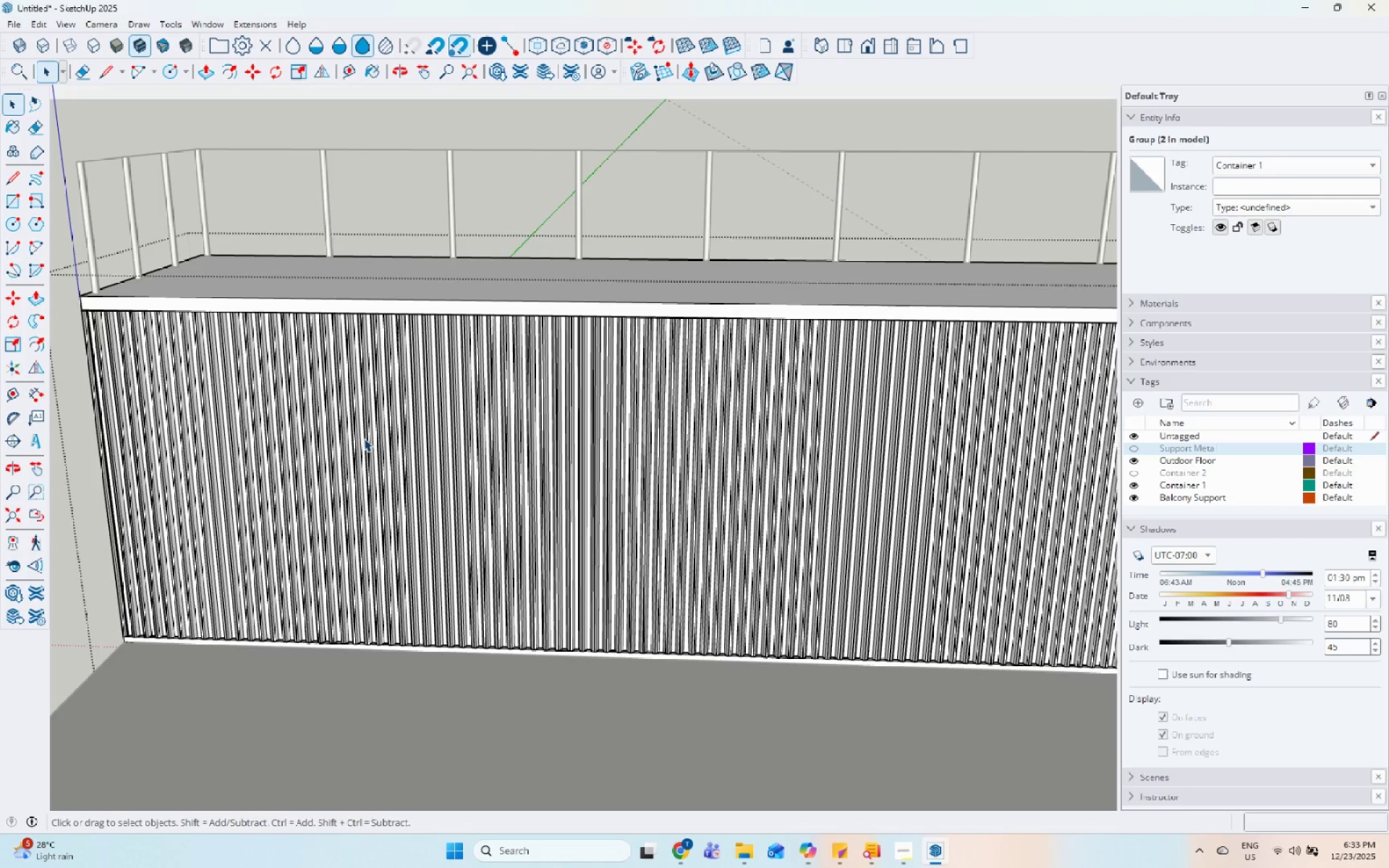 
triple_click([364, 438])
 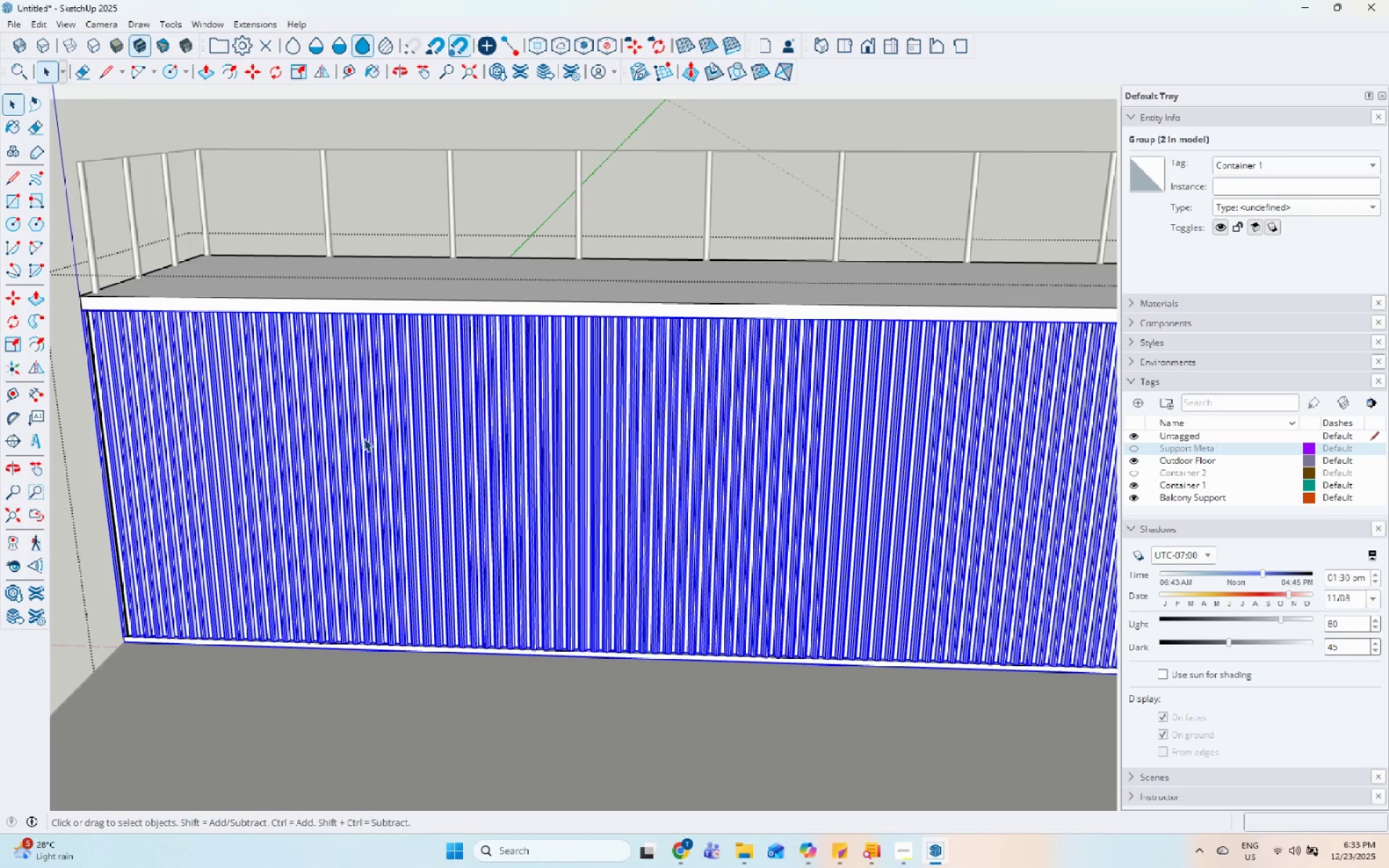 
double_click([364, 439])
 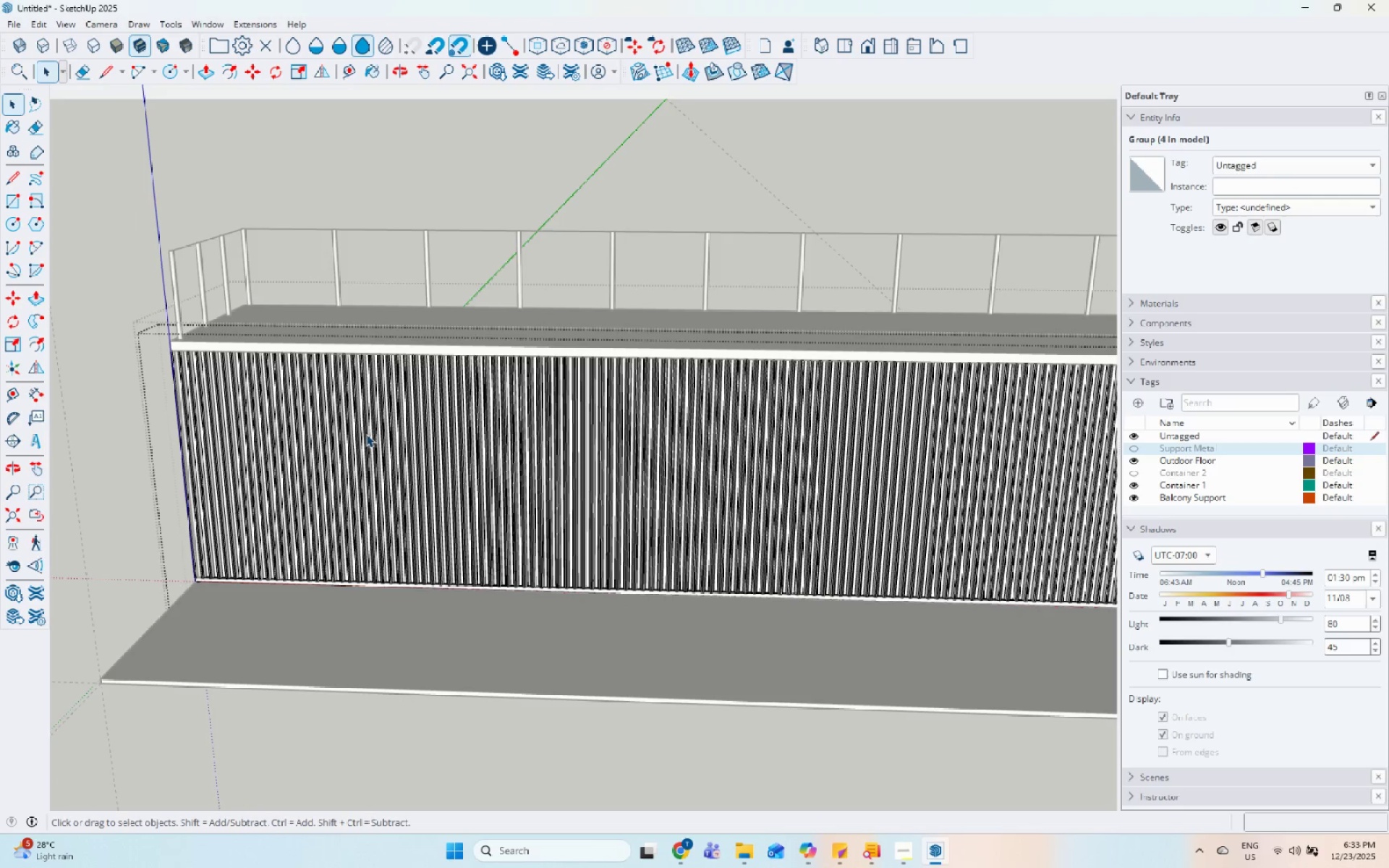 
scroll: coordinate [364, 439], scroll_direction: down, amount: 4.0
 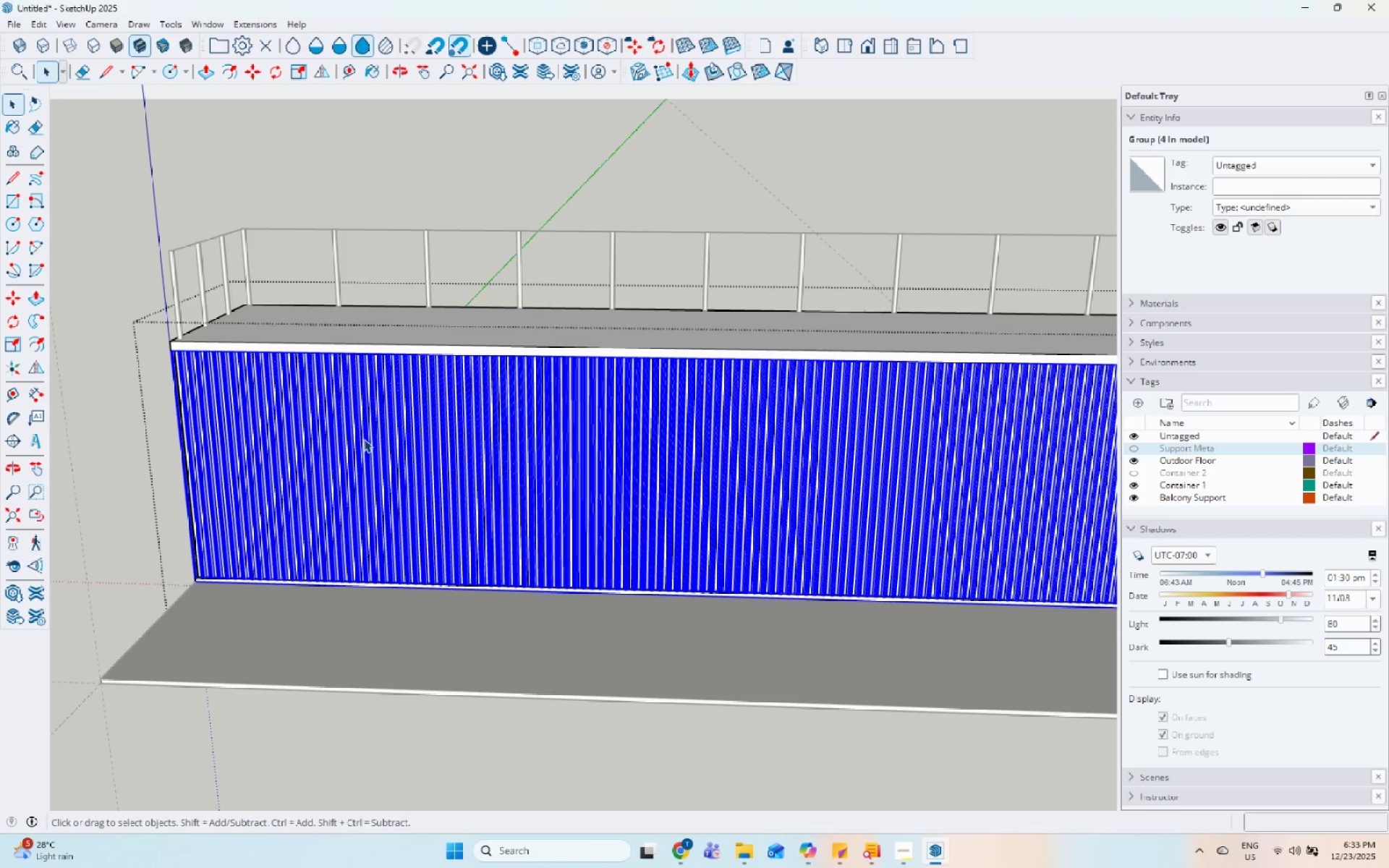 
triple_click([366, 434])
 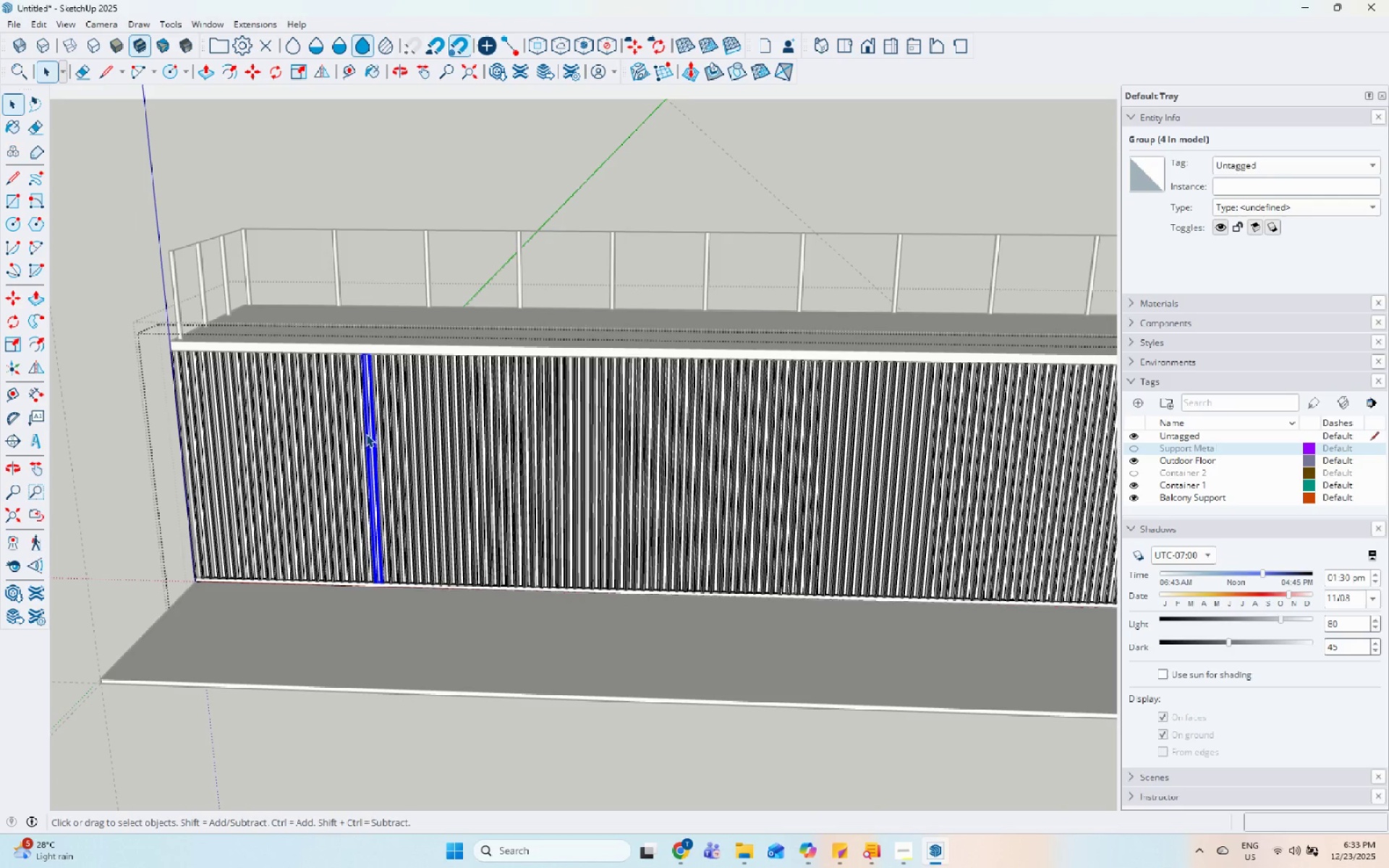 
scroll: coordinate [366, 434], scroll_direction: down, amount: 3.0
 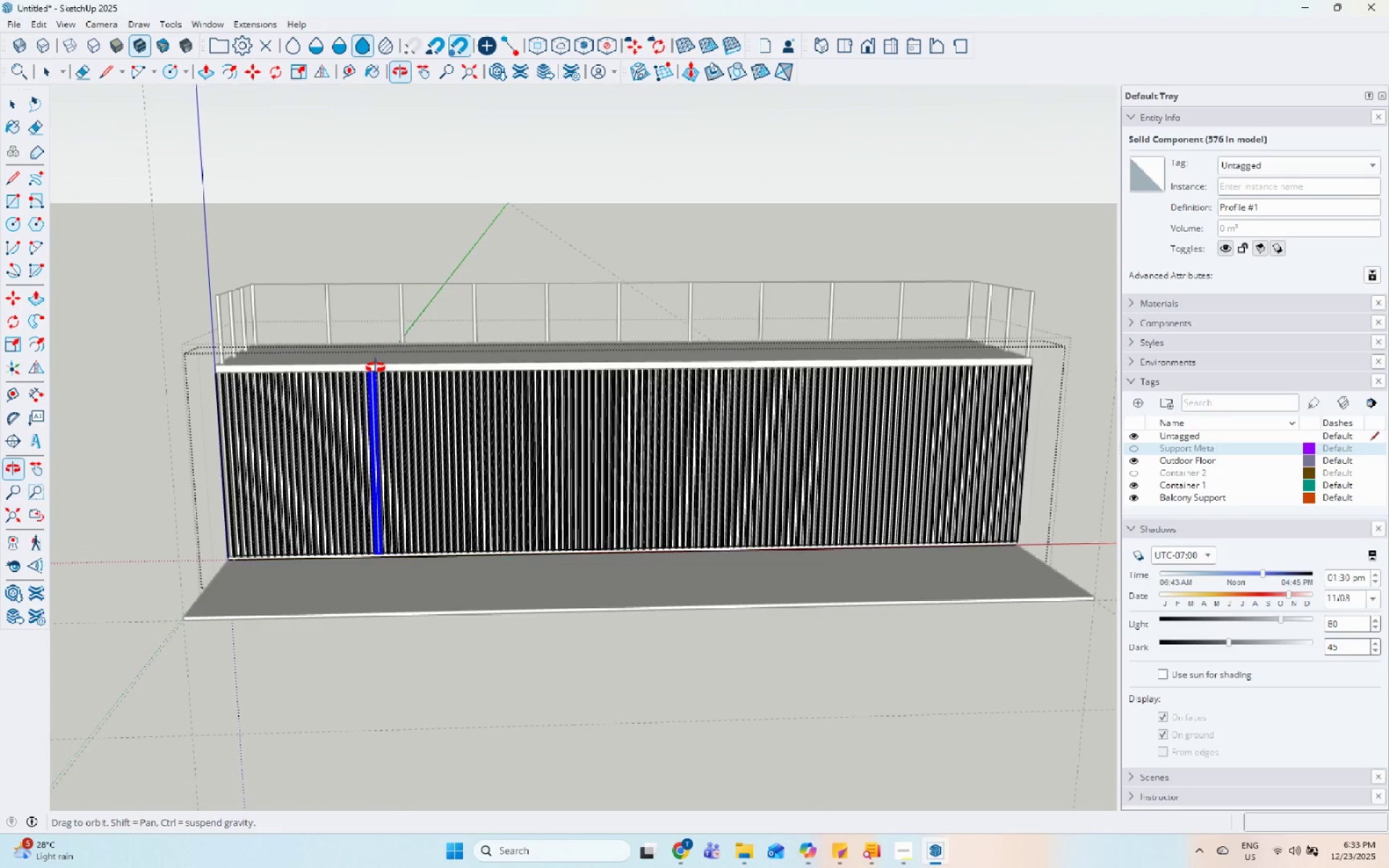 
left_click_drag(start_coordinate=[276, 331], to_coordinate=[454, 663])
 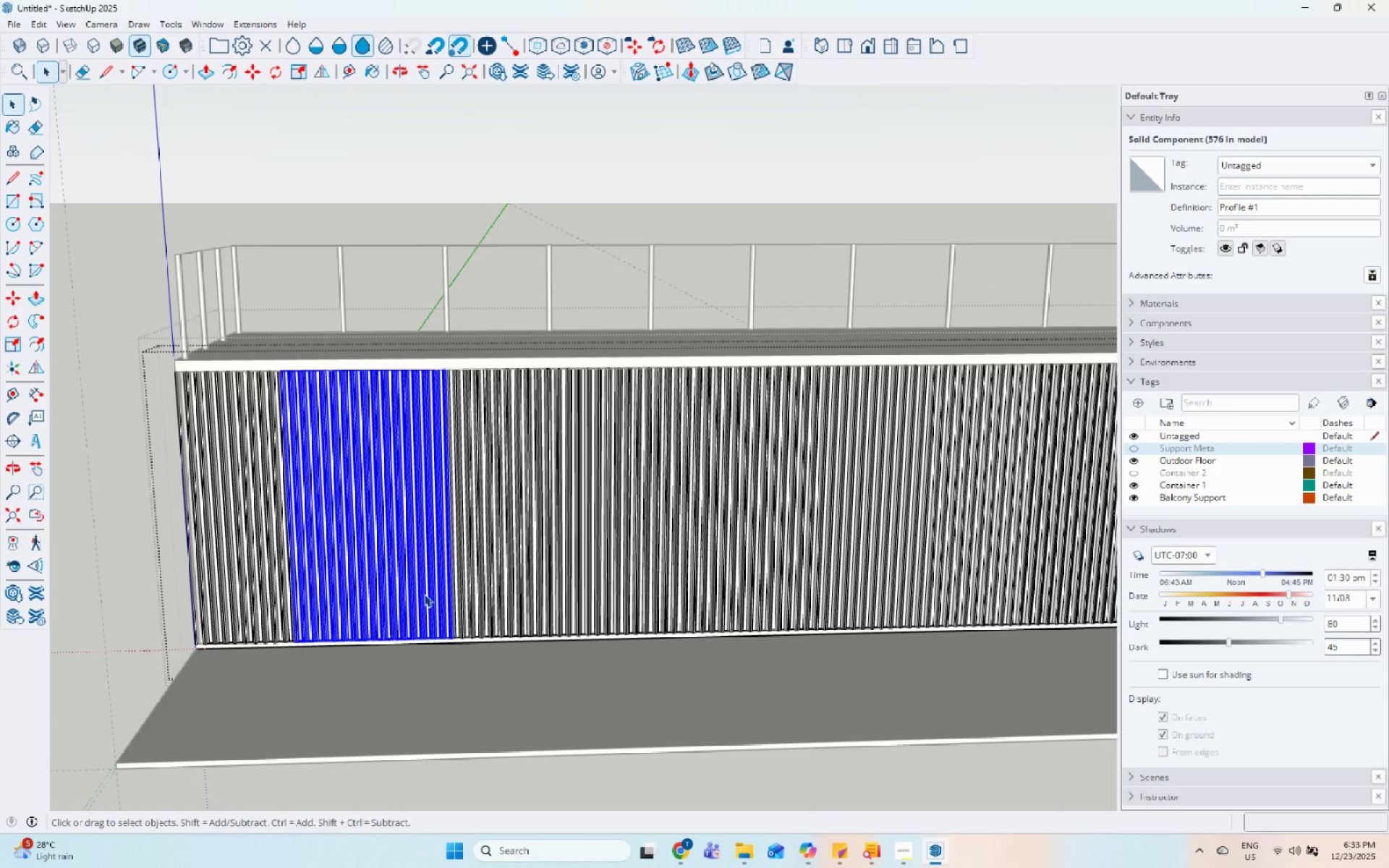 
scroll: coordinate [295, 375], scroll_direction: up, amount: 4.0
 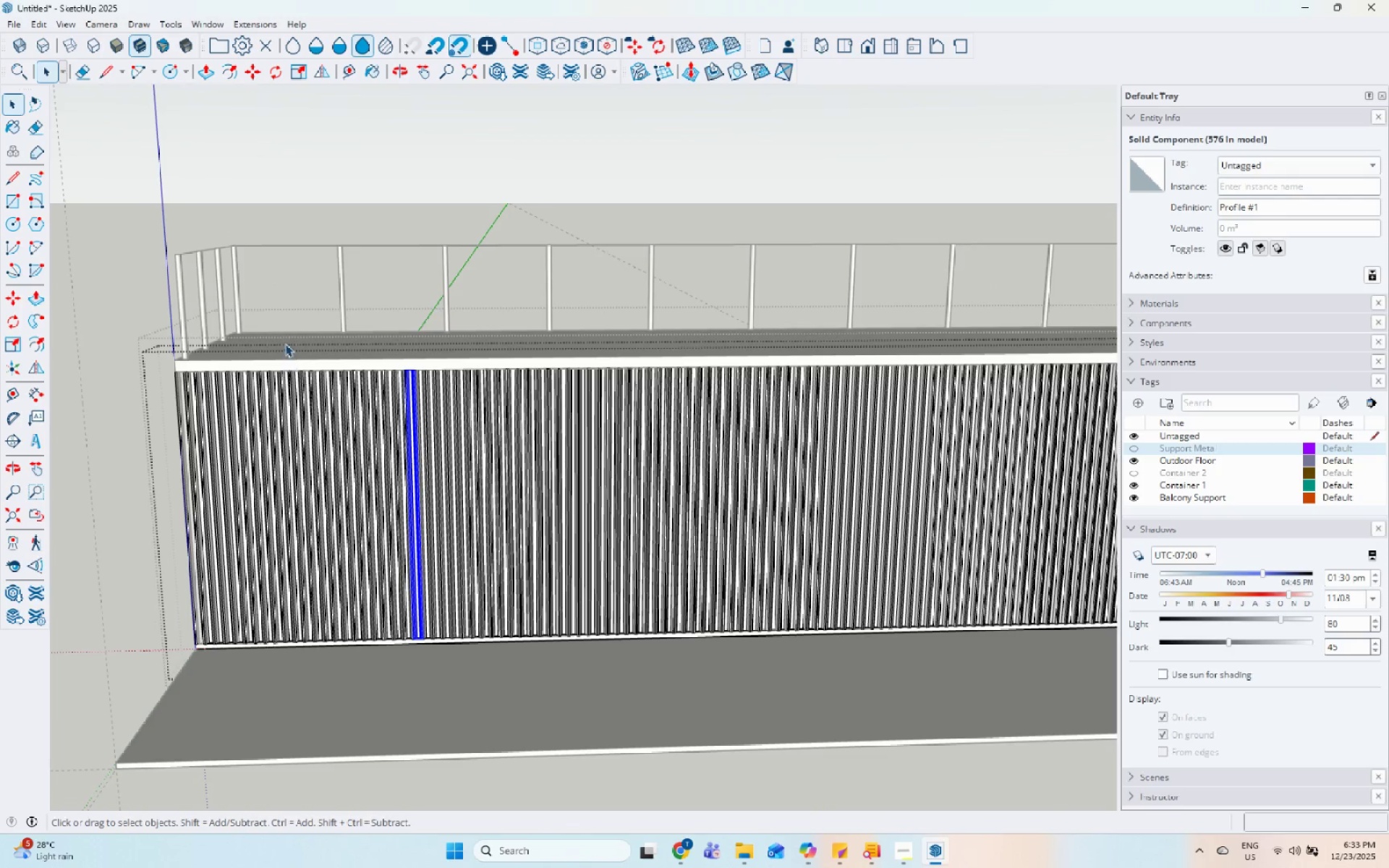 
right_click([424, 594])
 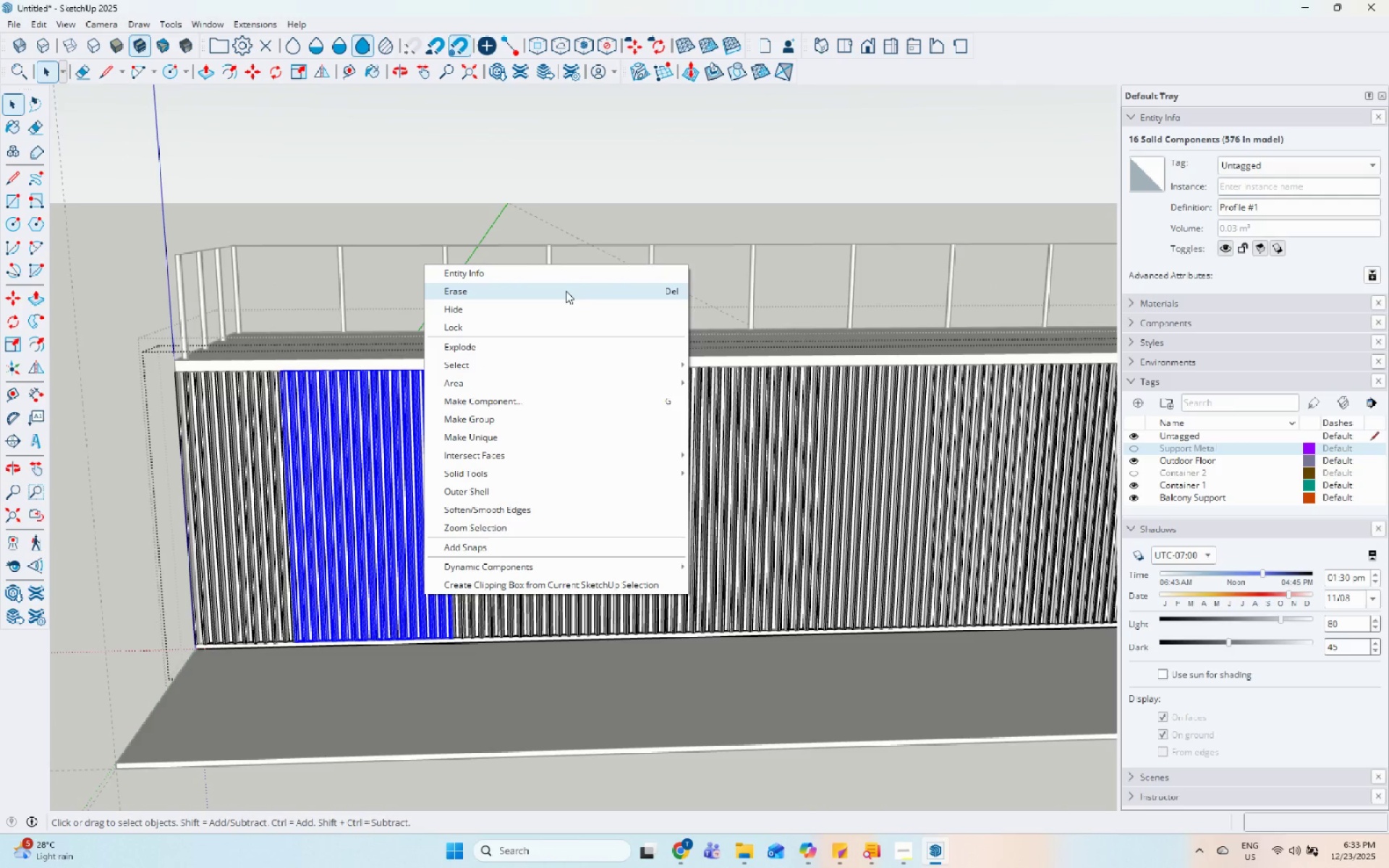 
left_click([564, 294])
 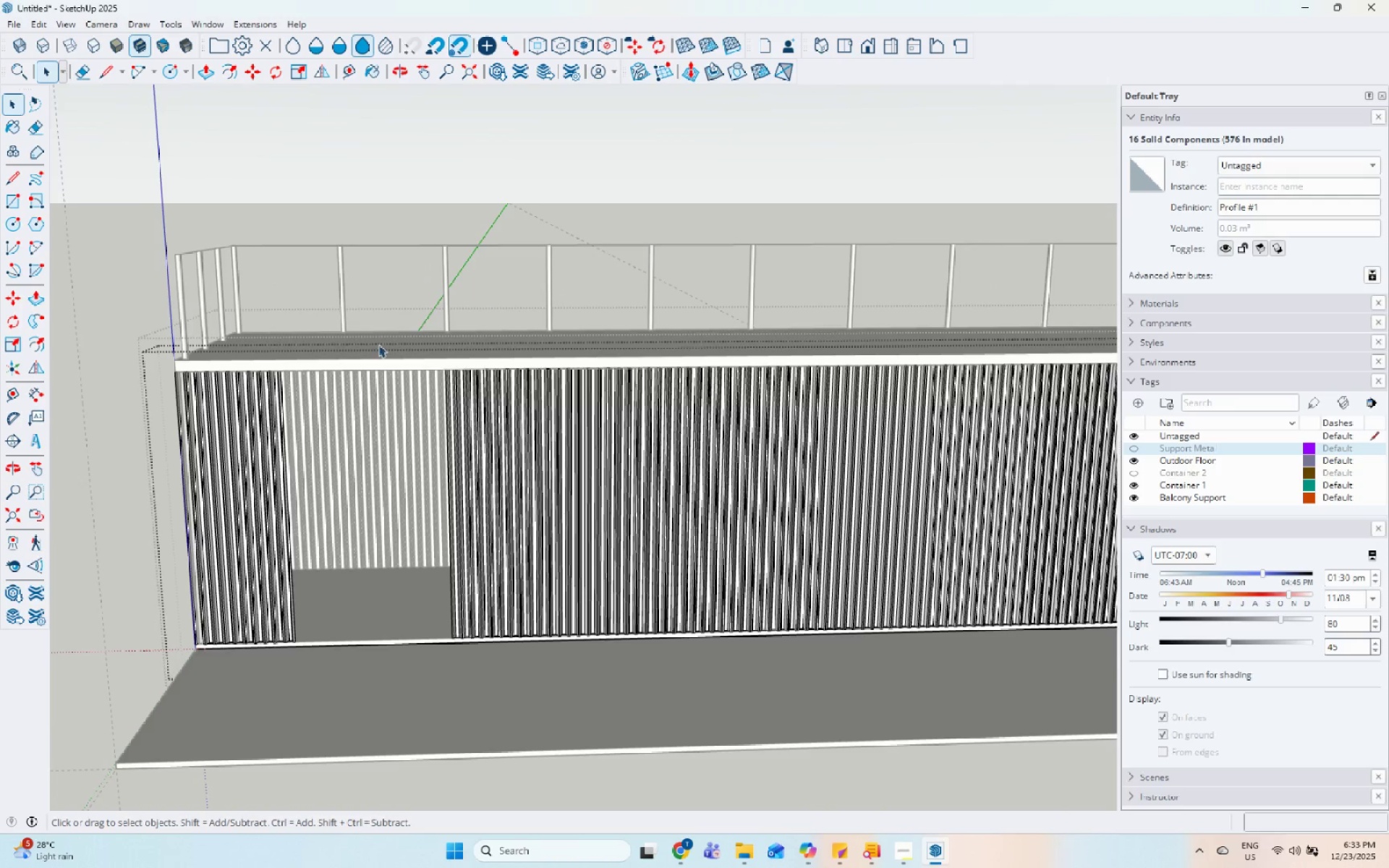 
scroll: coordinate [323, 231], scroll_direction: up, amount: 10.0
 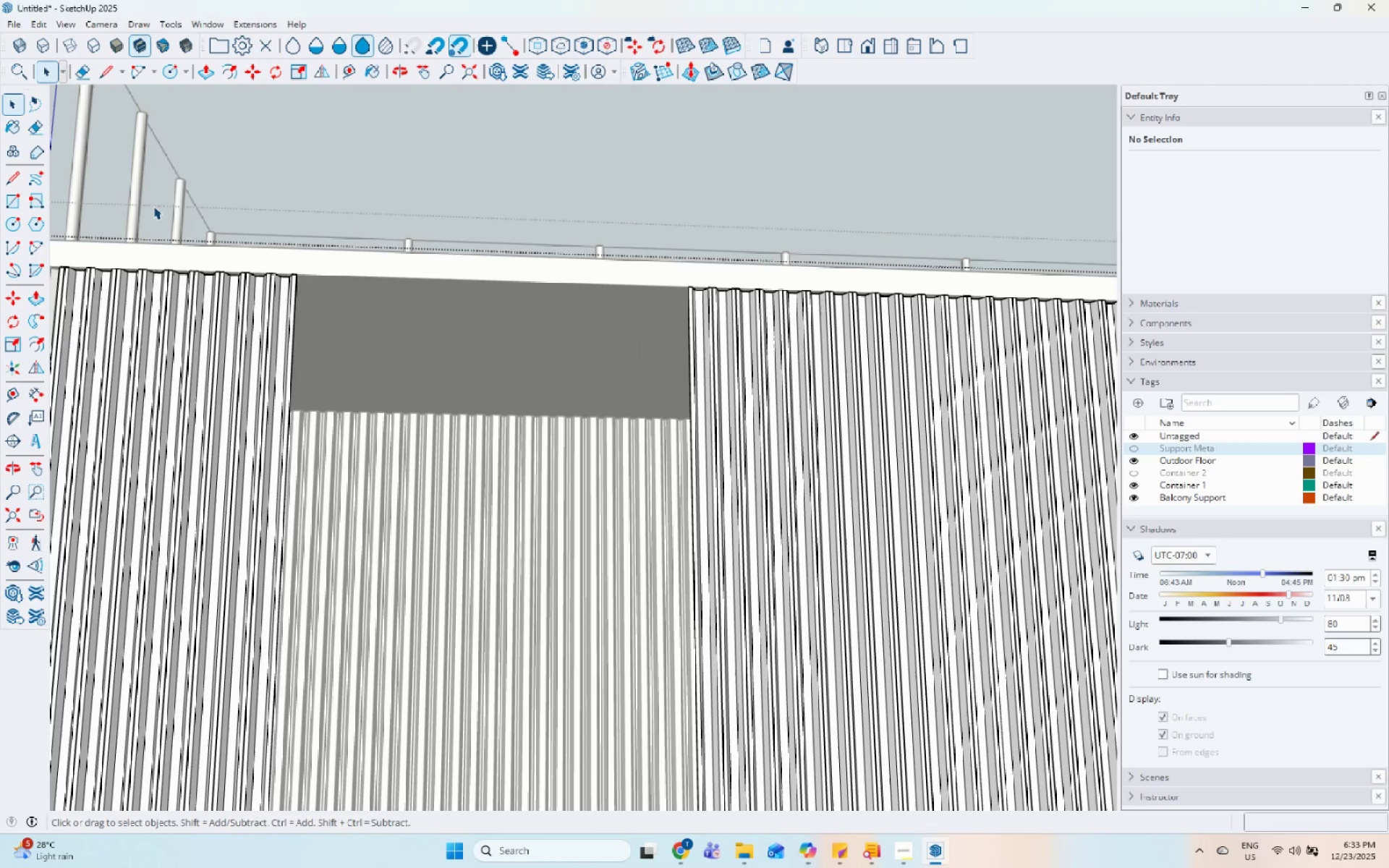 
key(Escape)
 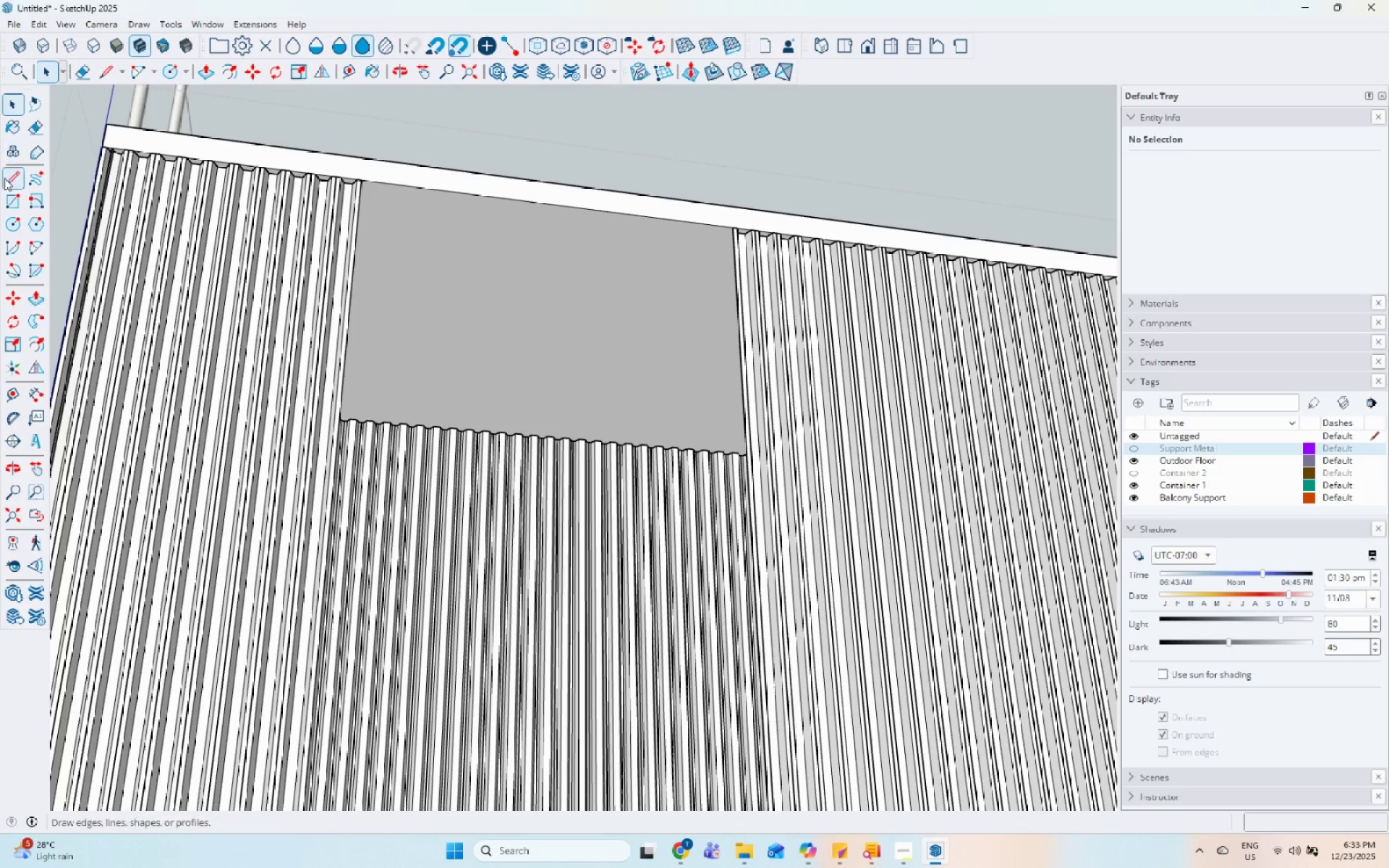 
scroll: coordinate [460, 215], scroll_direction: up, amount: 10.0
 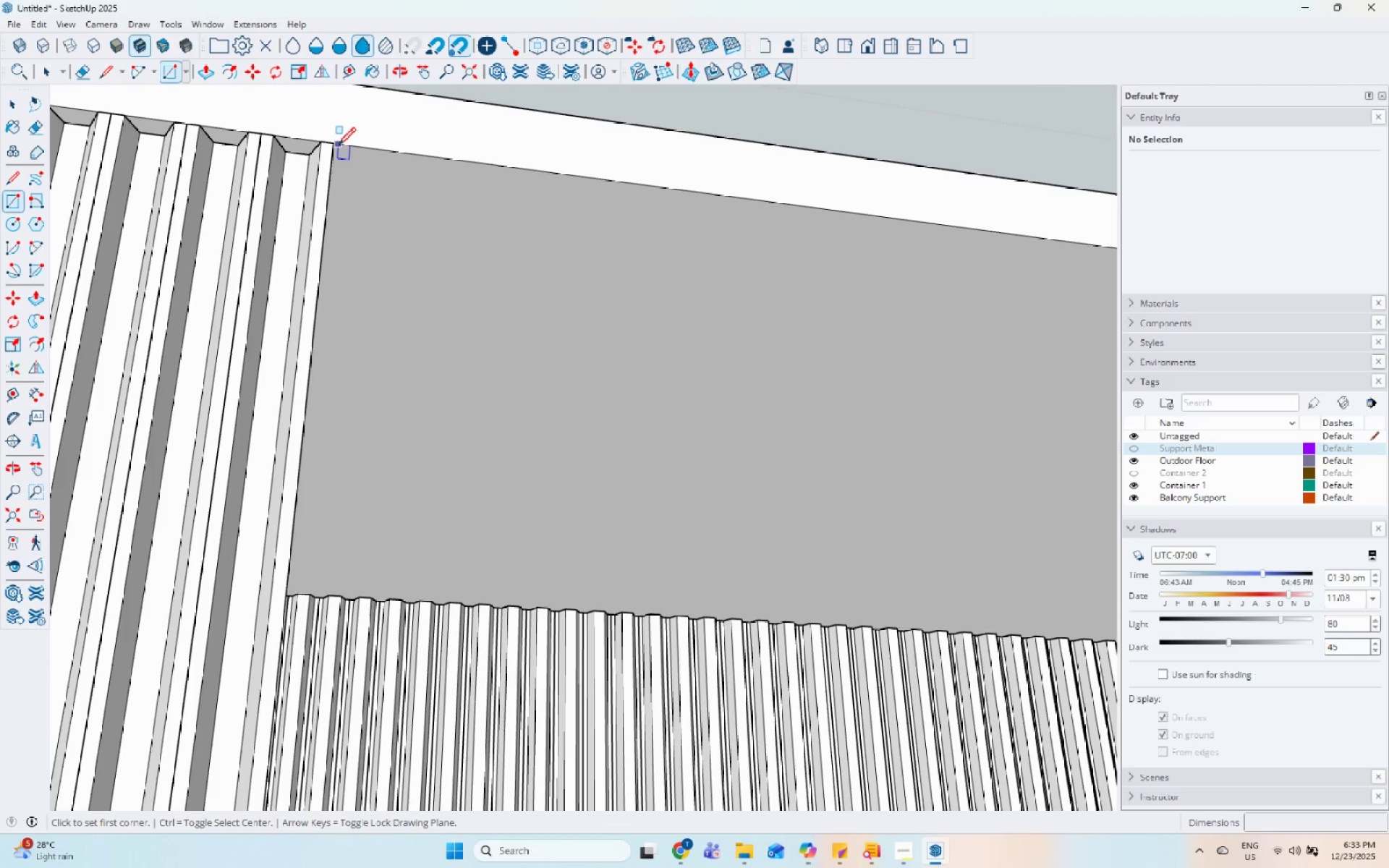 
left_click_drag(start_coordinate=[336, 146], to_coordinate=[345, 159])
 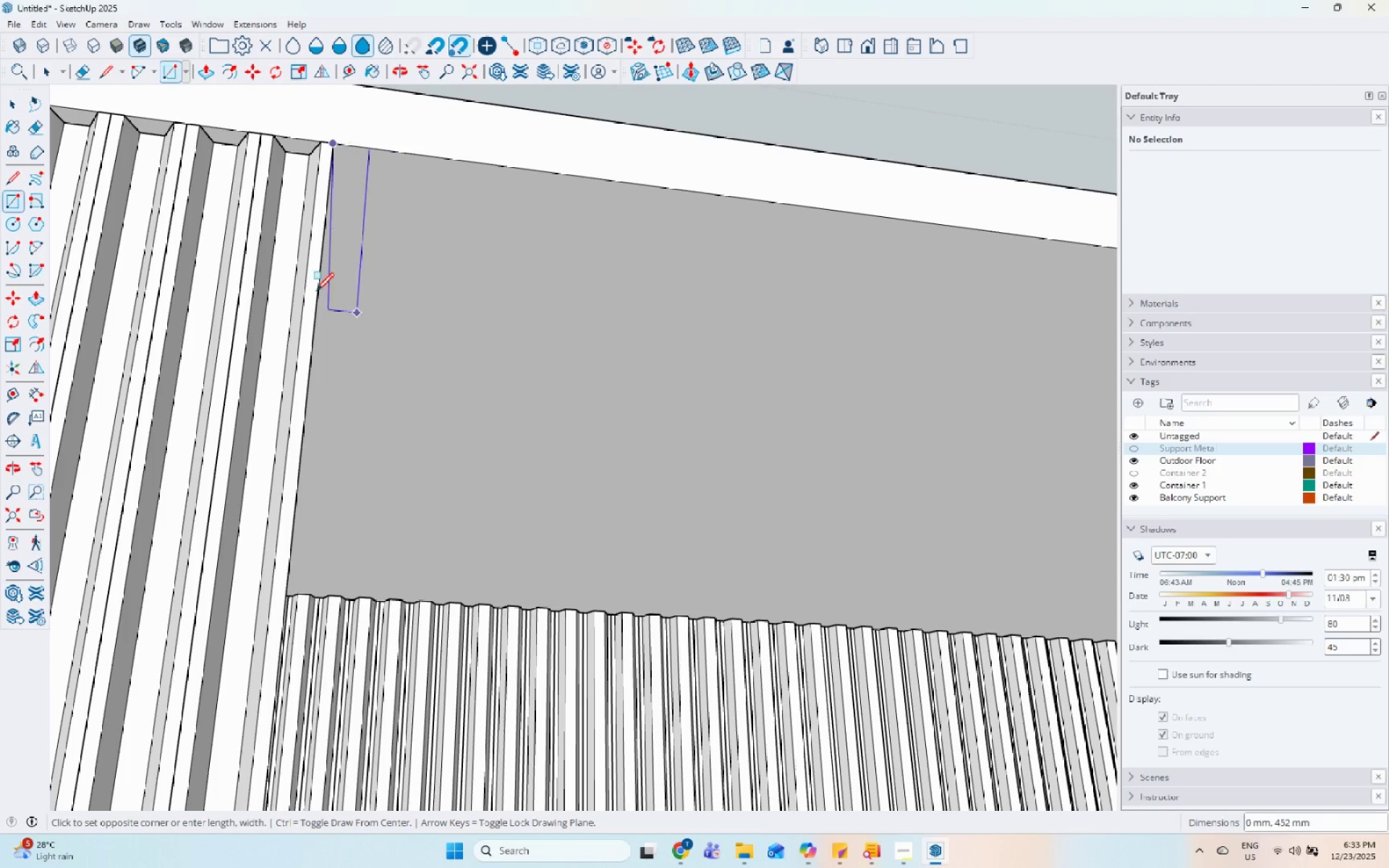 
scroll: coordinate [915, 242], scroll_direction: up, amount: 8.0
 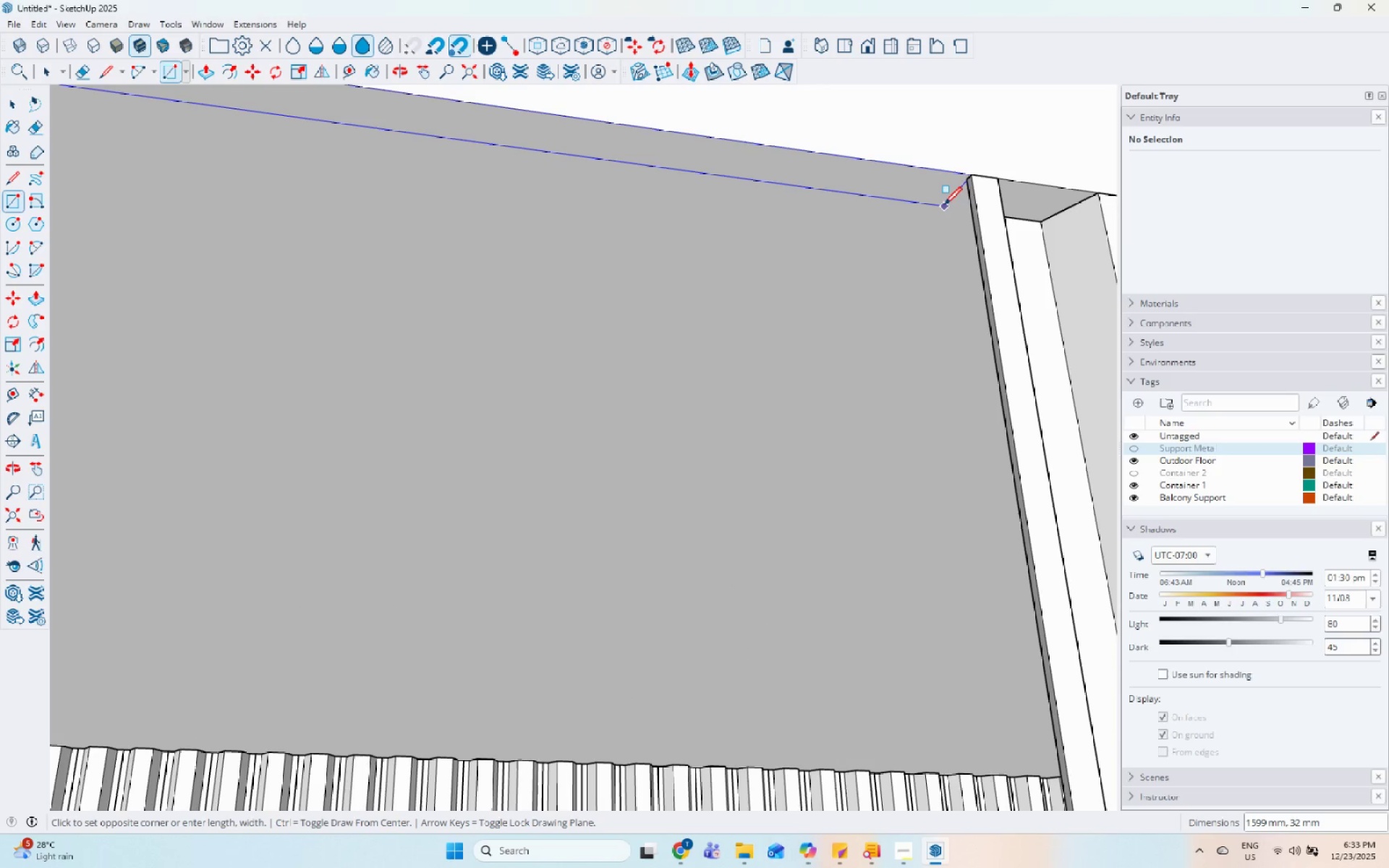 
left_click([945, 205])
 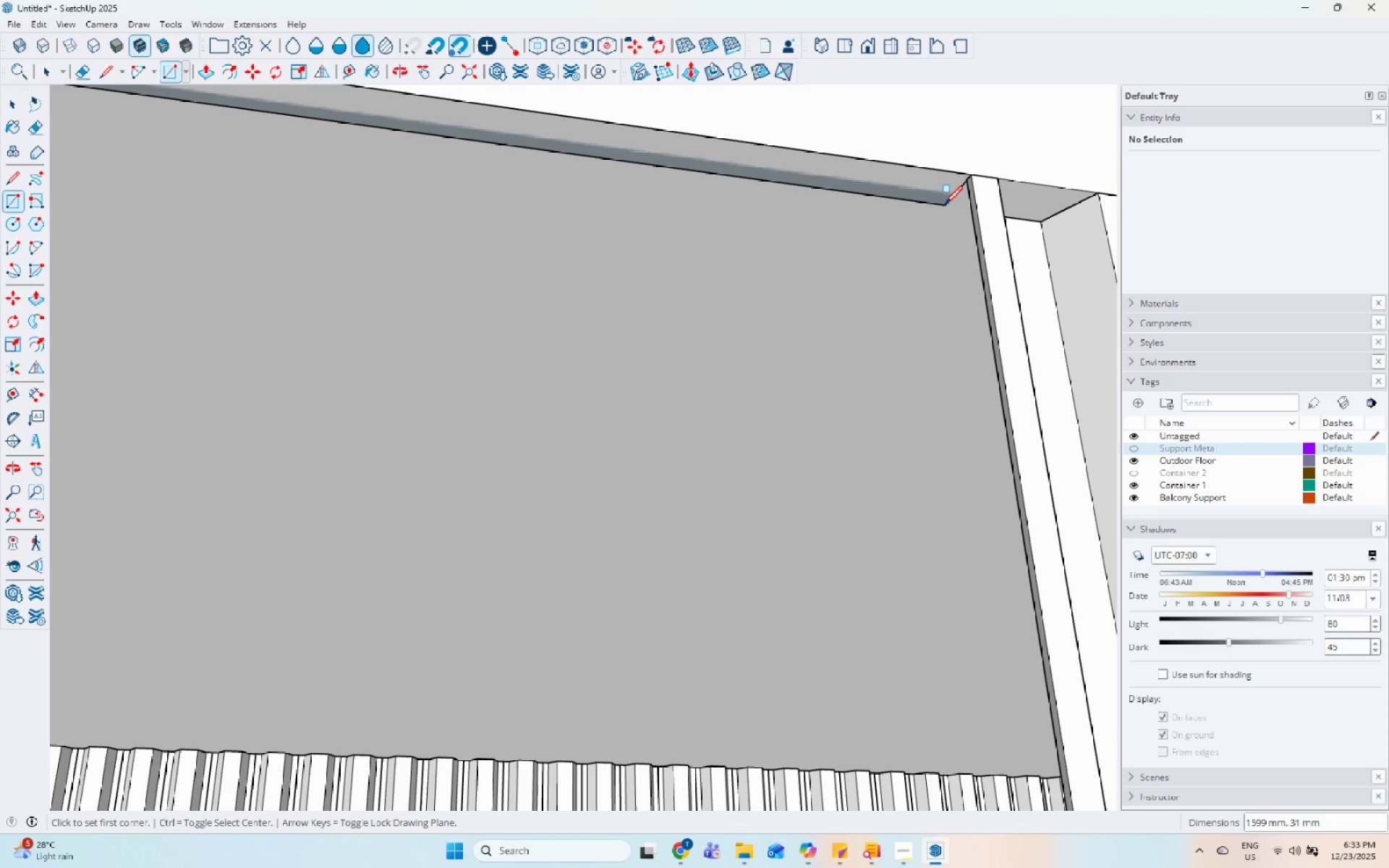 
key(Space)
 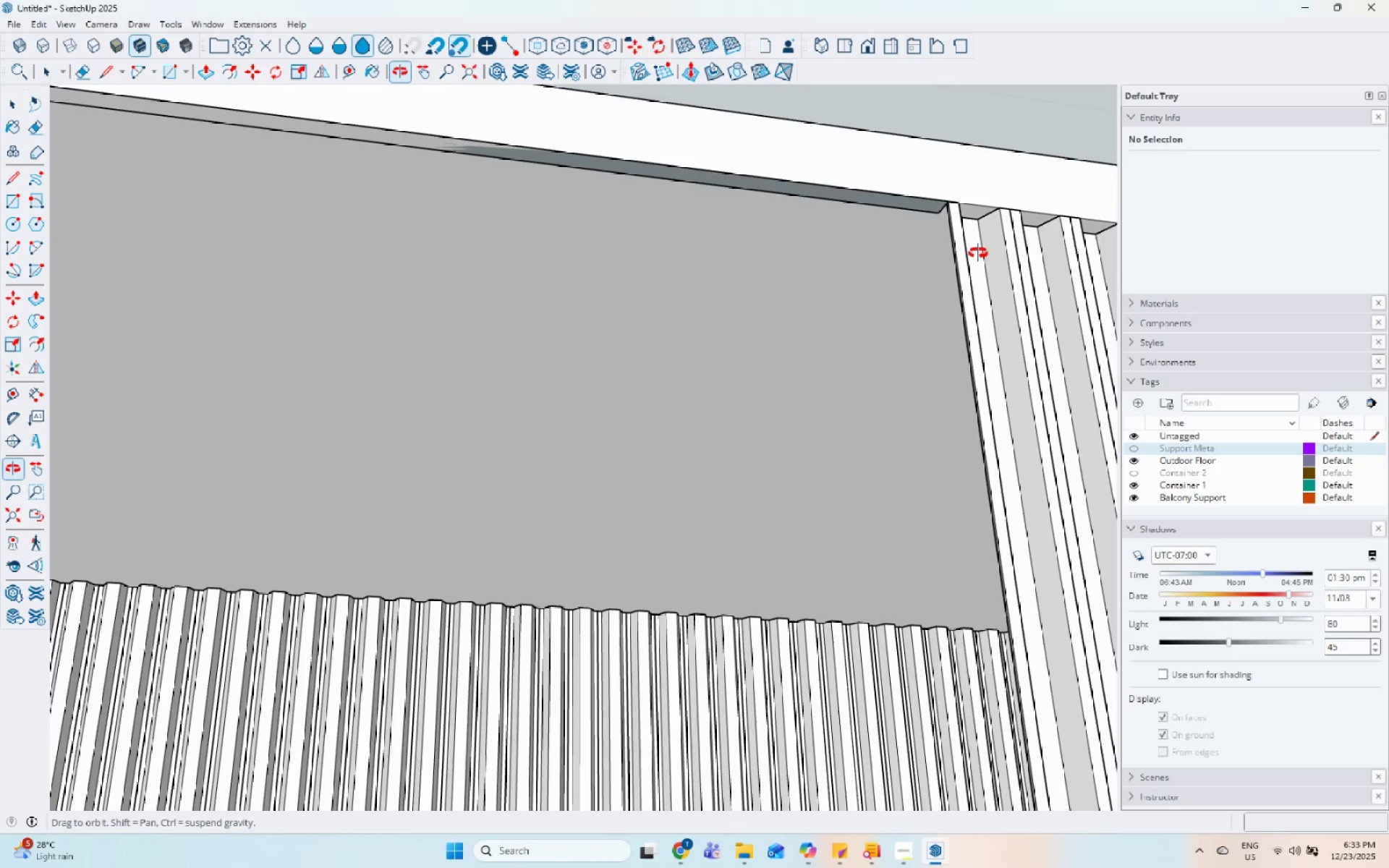 
scroll: coordinate [929, 222], scroll_direction: down, amount: 10.0
 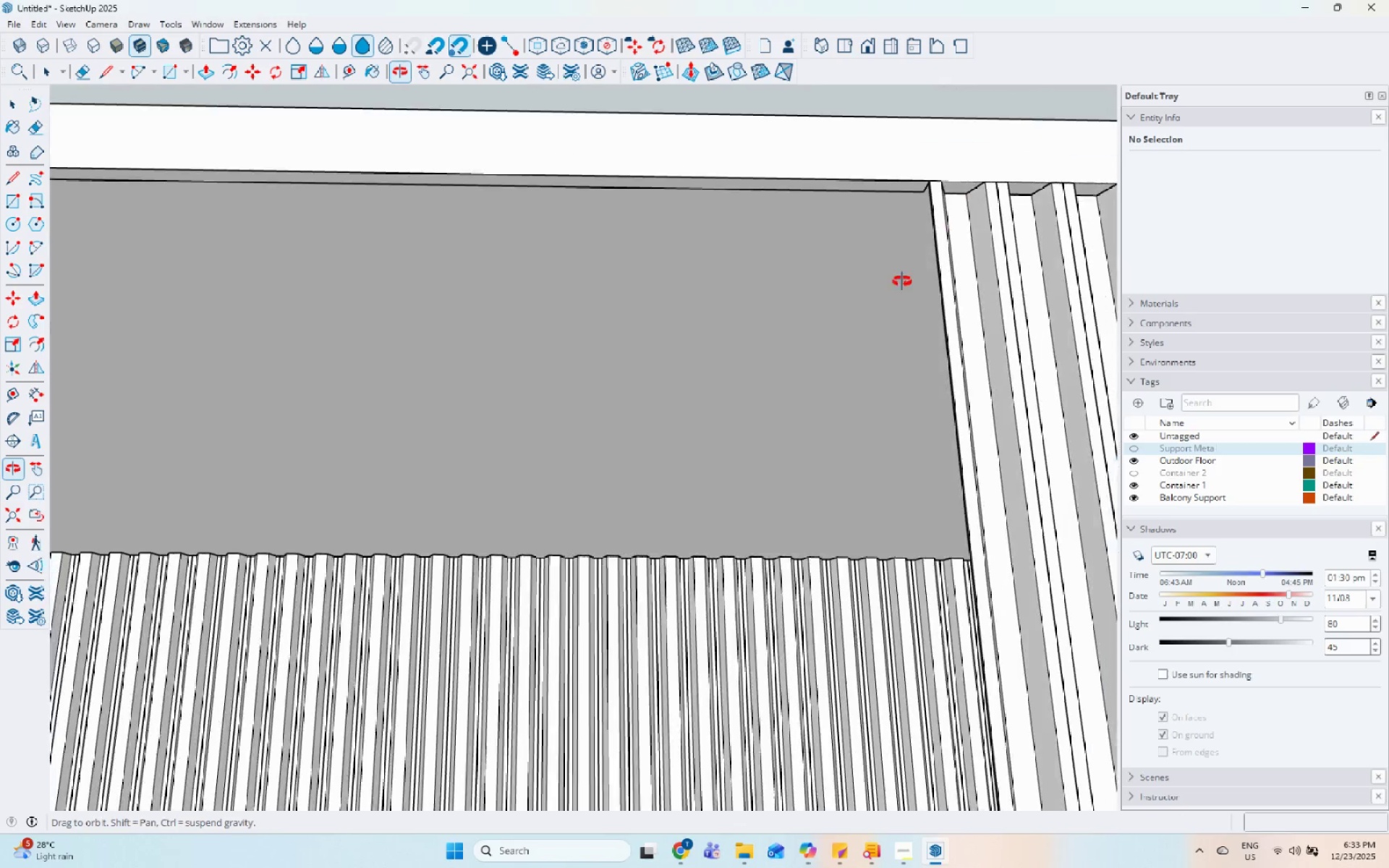 
scroll: coordinate [881, 231], scroll_direction: up, amount: 5.0
 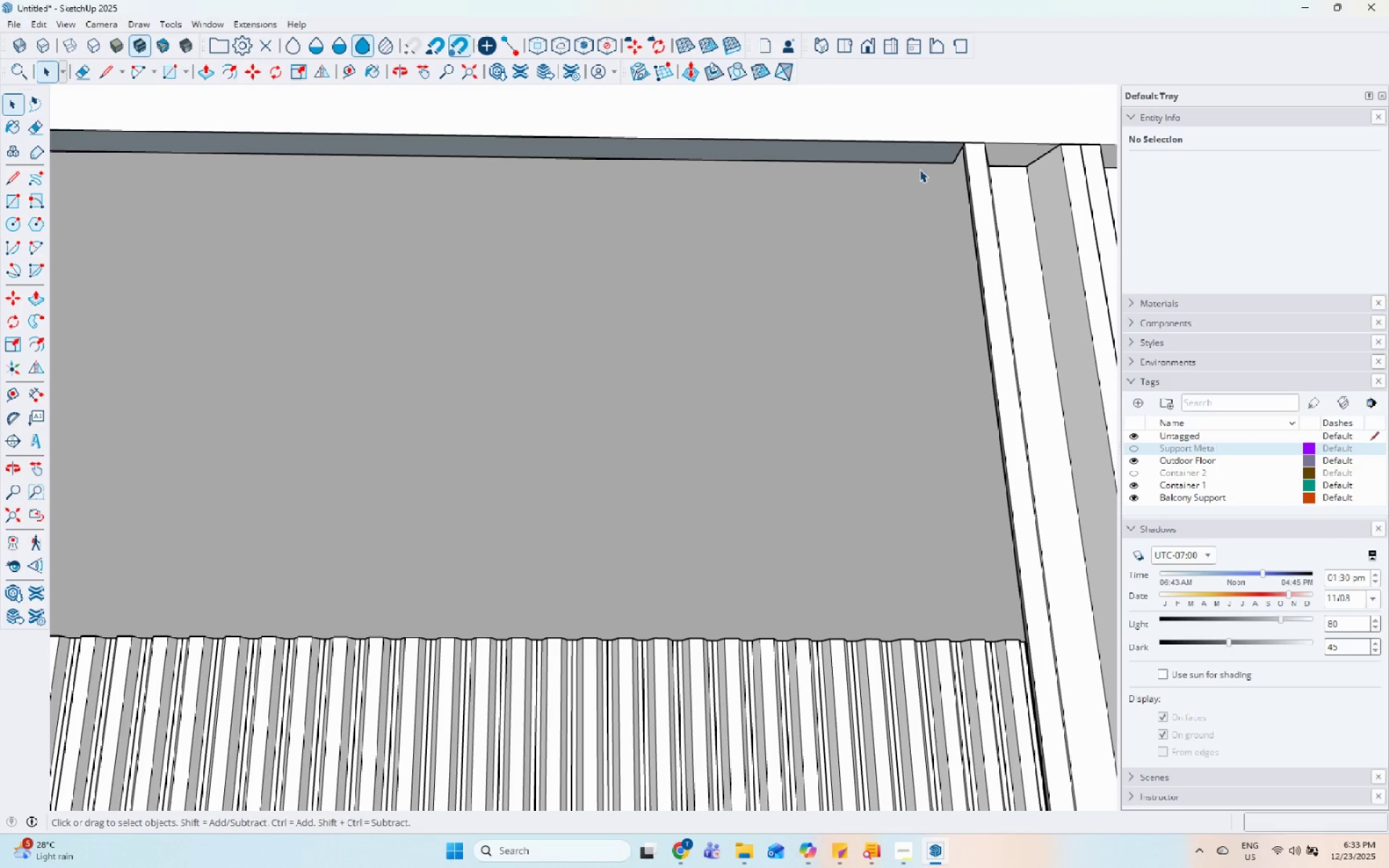 
left_click([924, 156])
 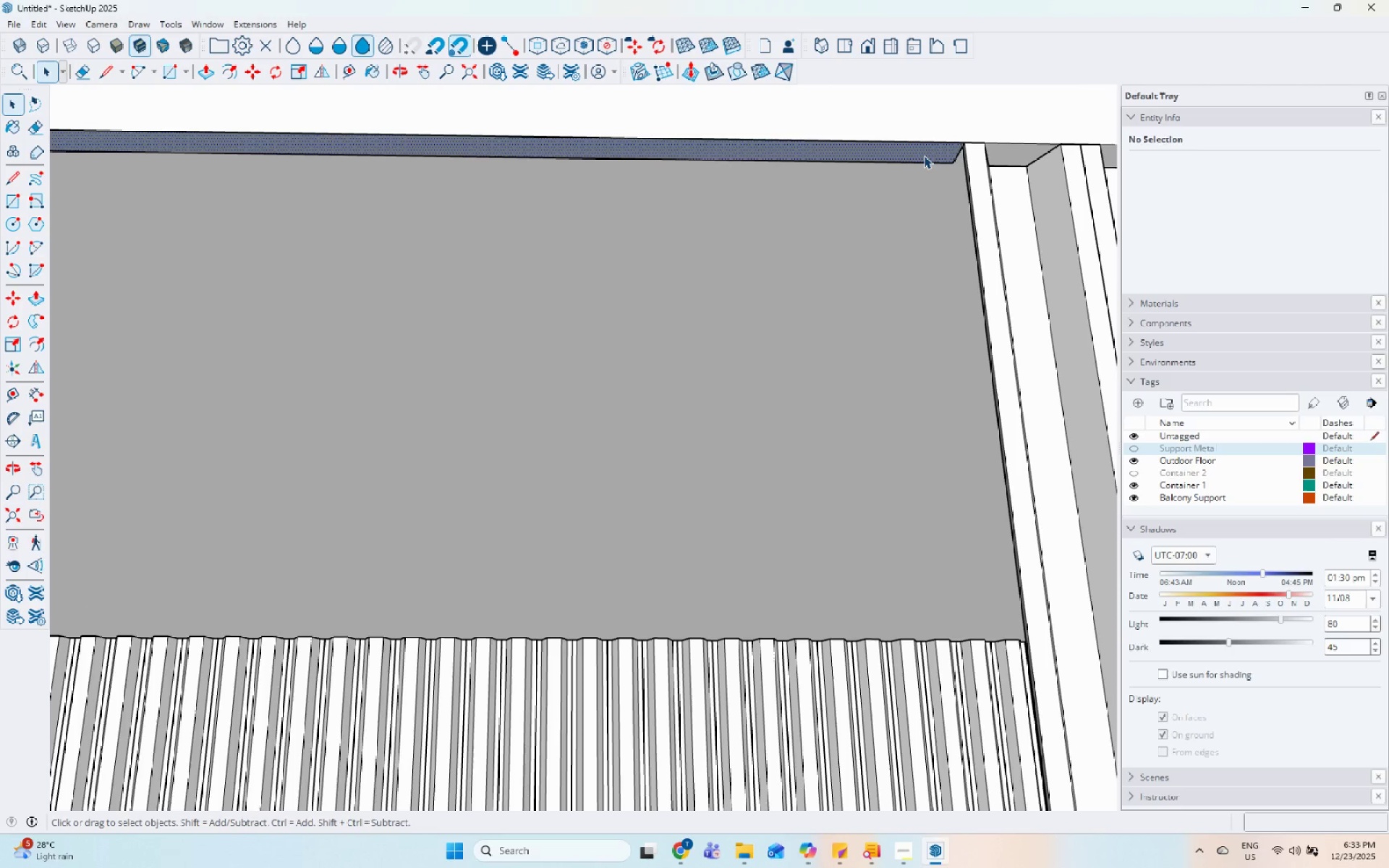 
key(P)
 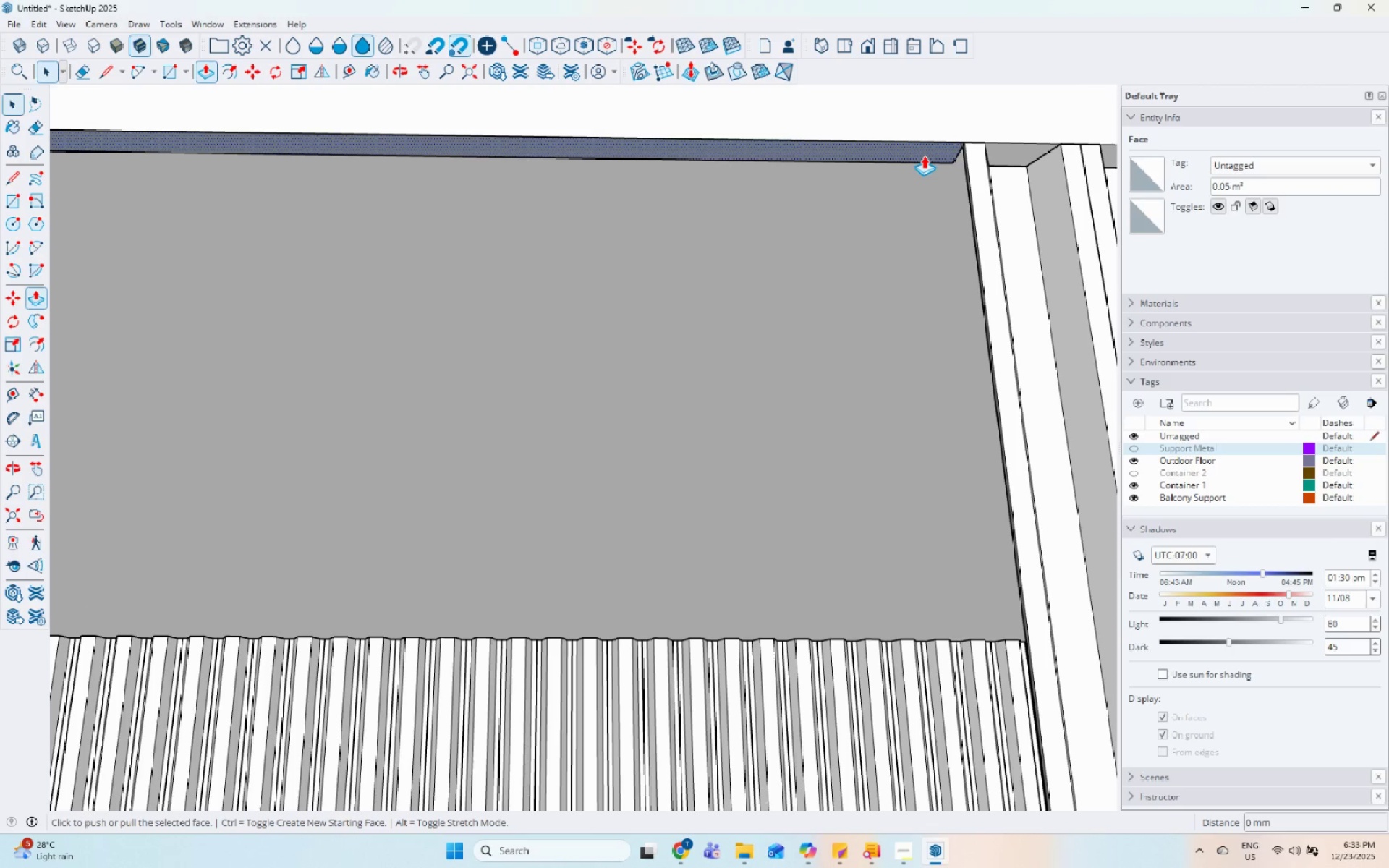 
left_click([924, 156])
 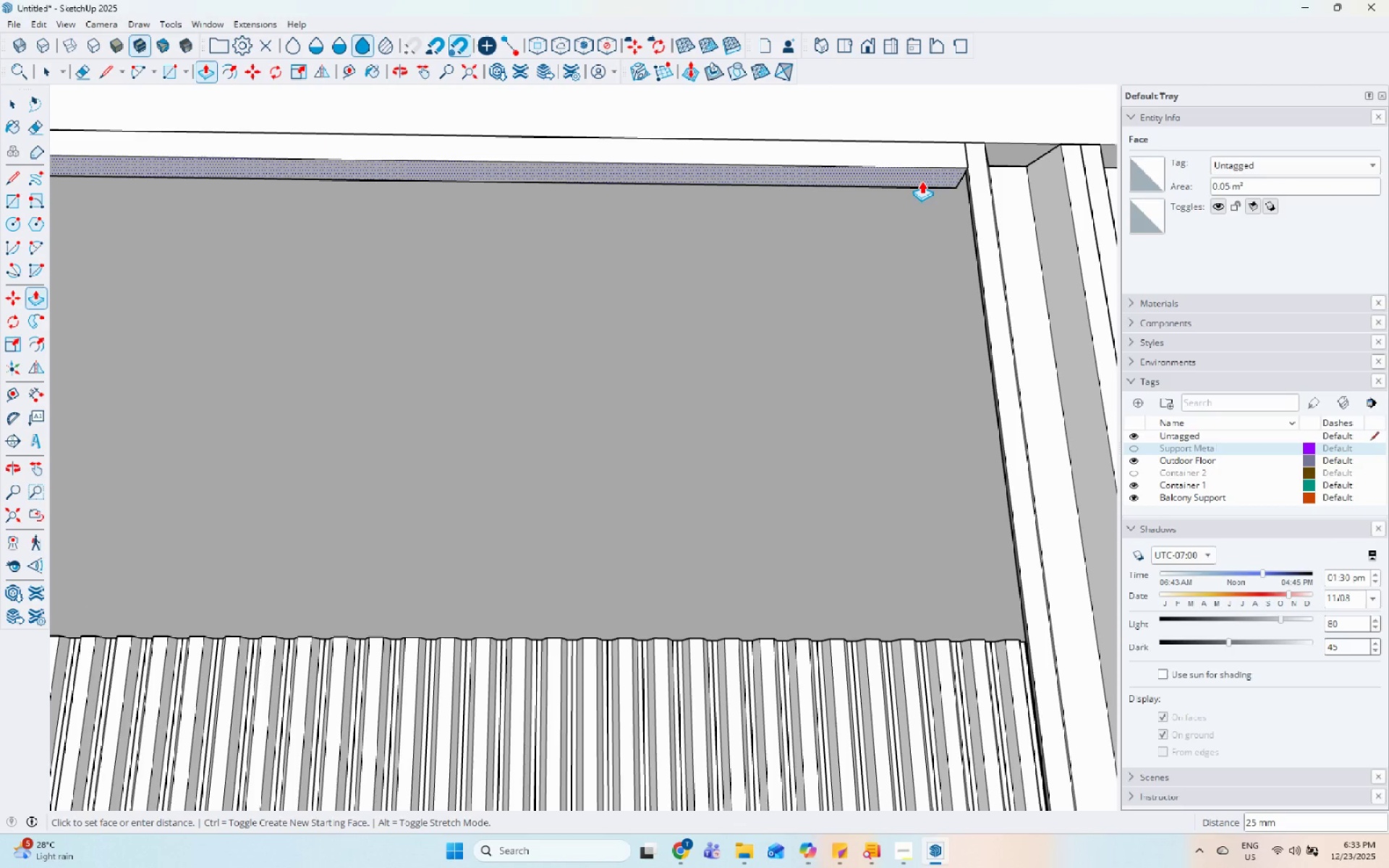 
key(Space)
 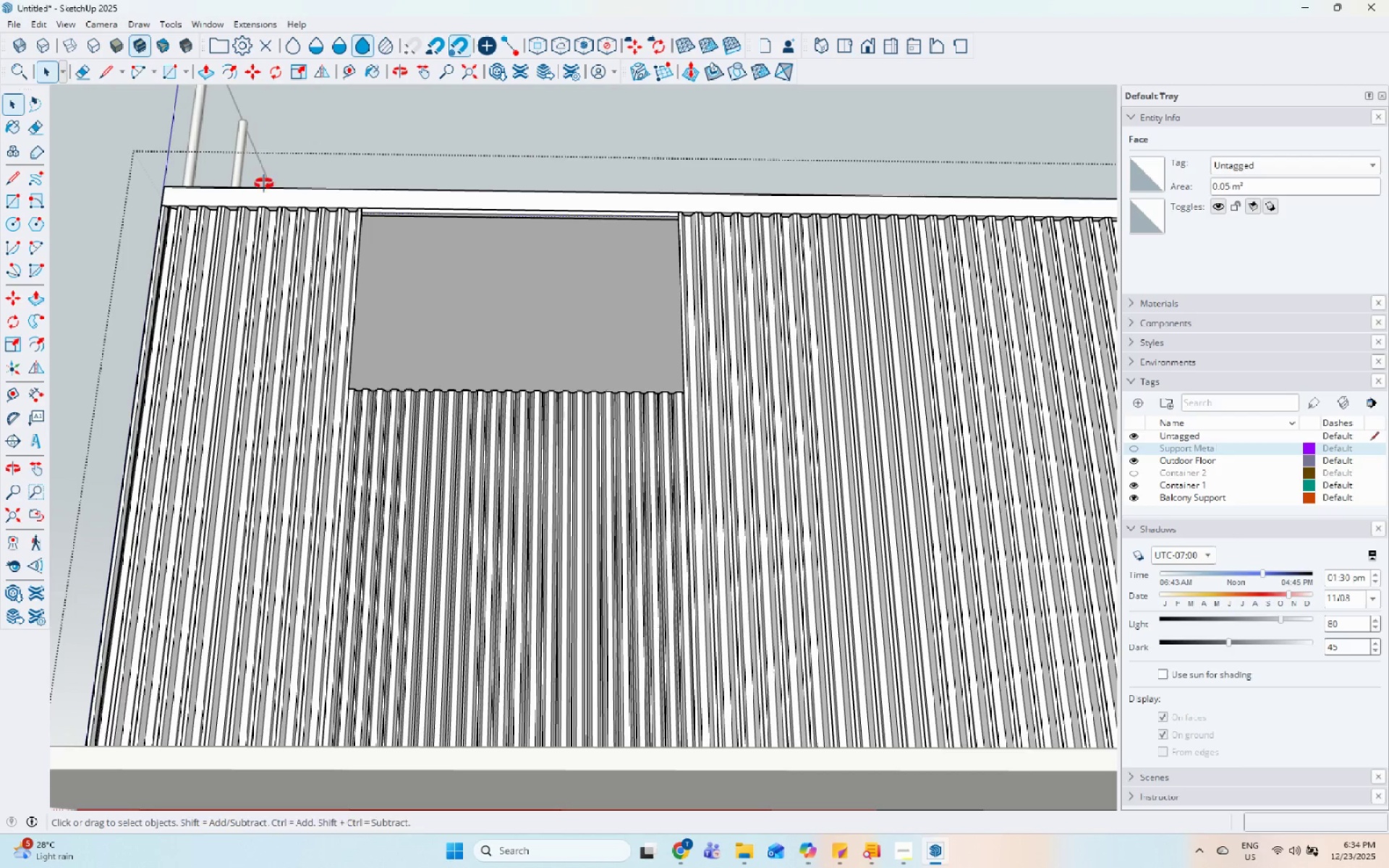 
scroll: coordinate [604, 230], scroll_direction: down, amount: 18.0
 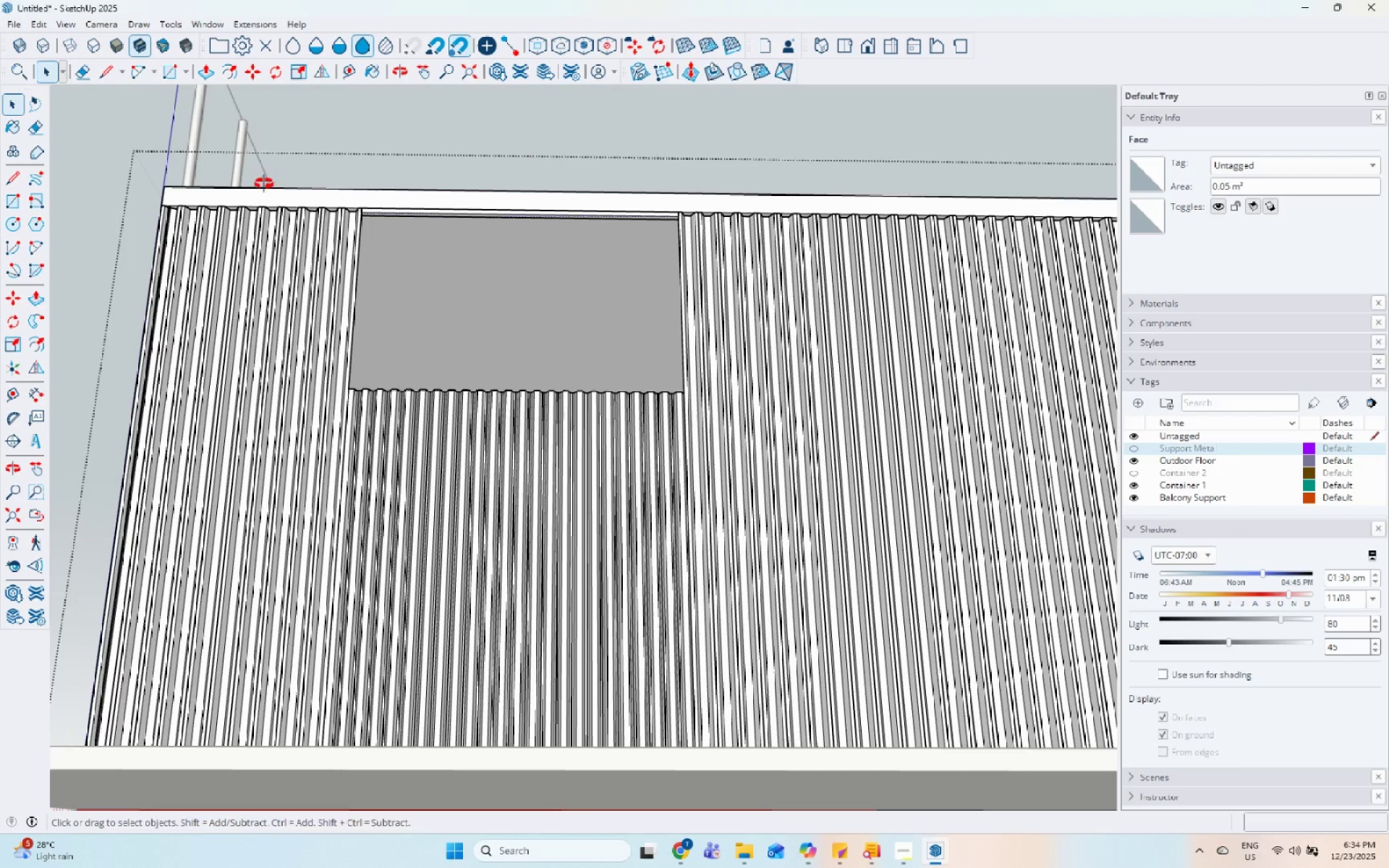 
scroll: coordinate [399, 198], scroll_direction: up, amount: 12.0
 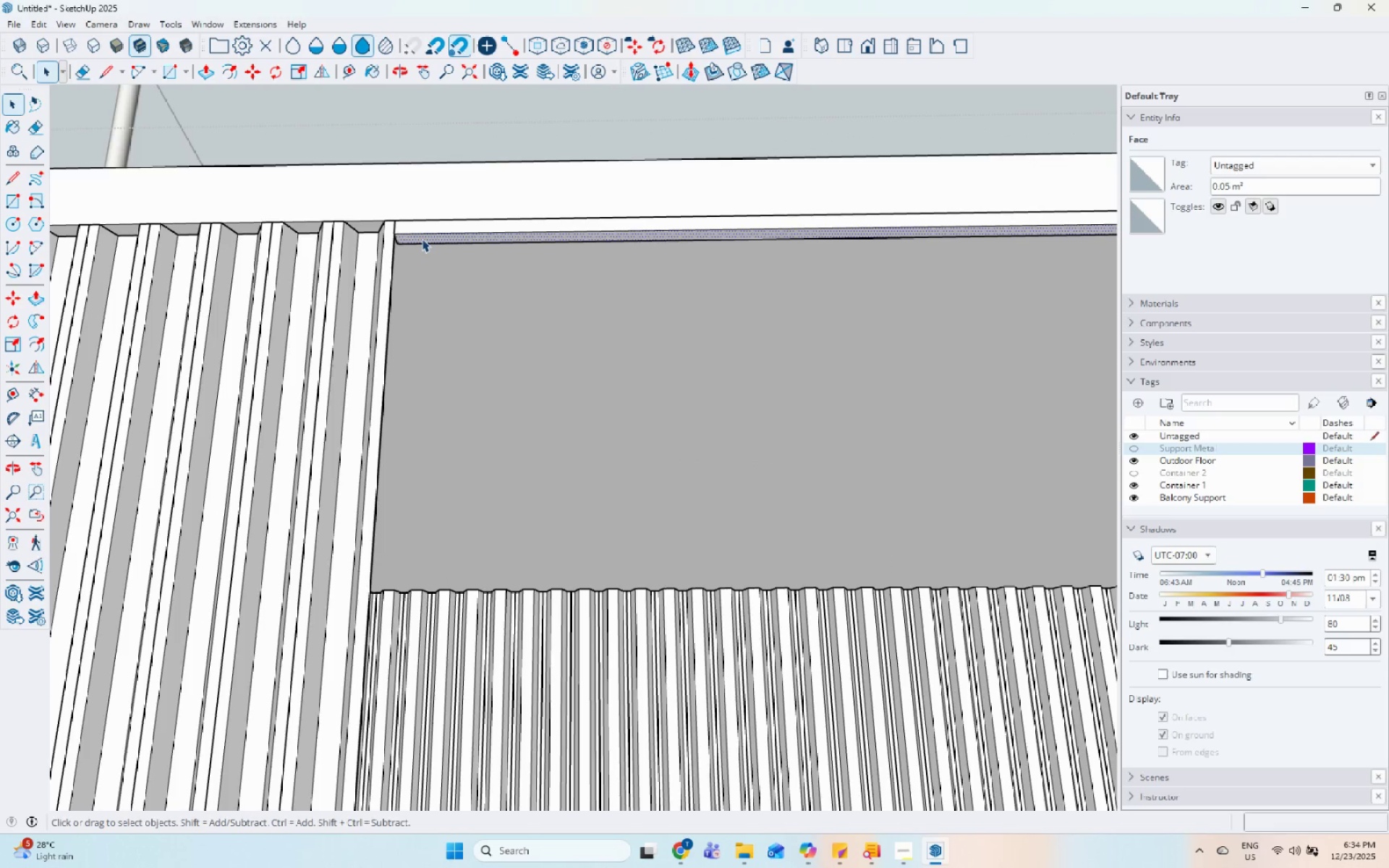 
key(P)
 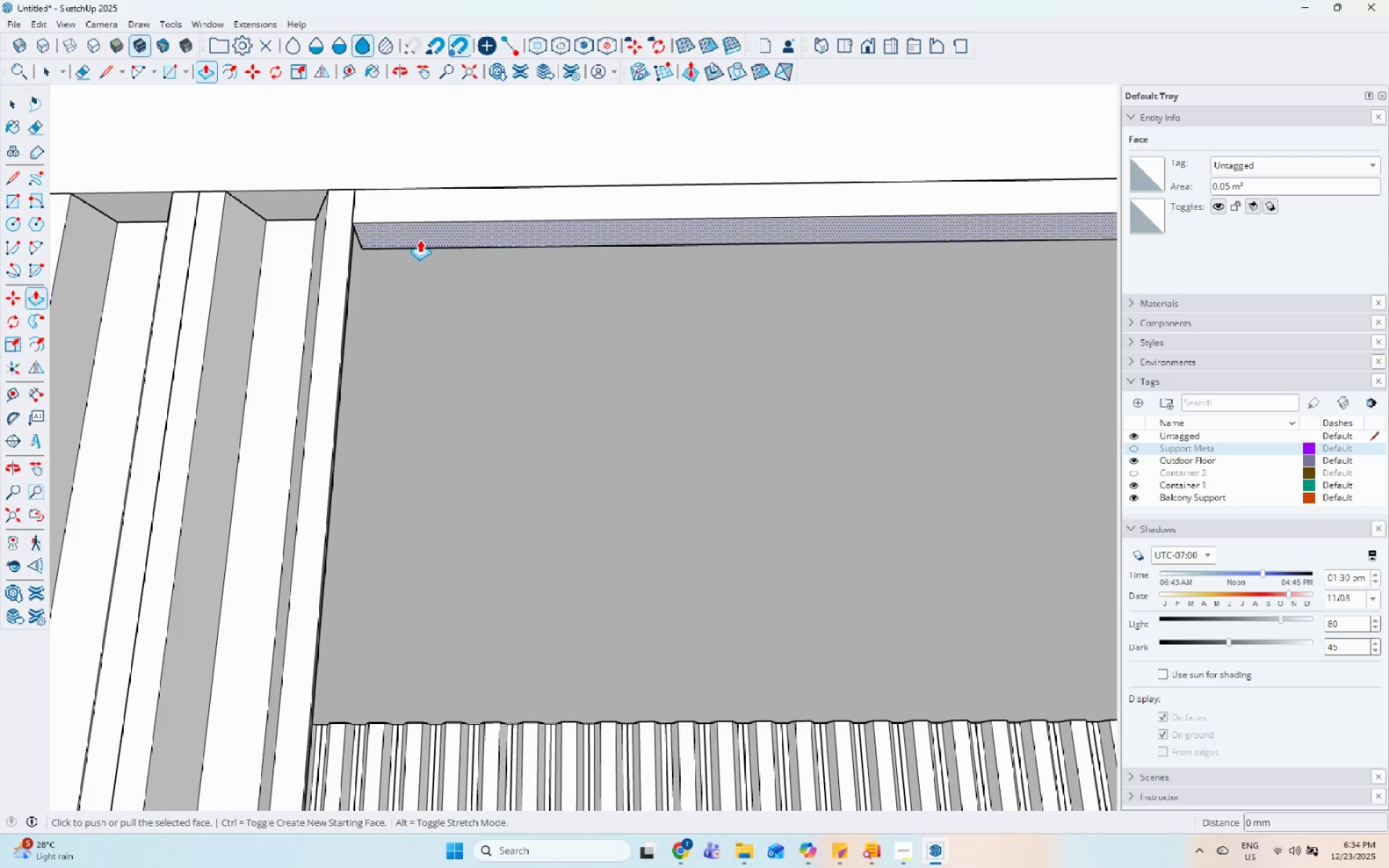 
left_click([417, 232])
 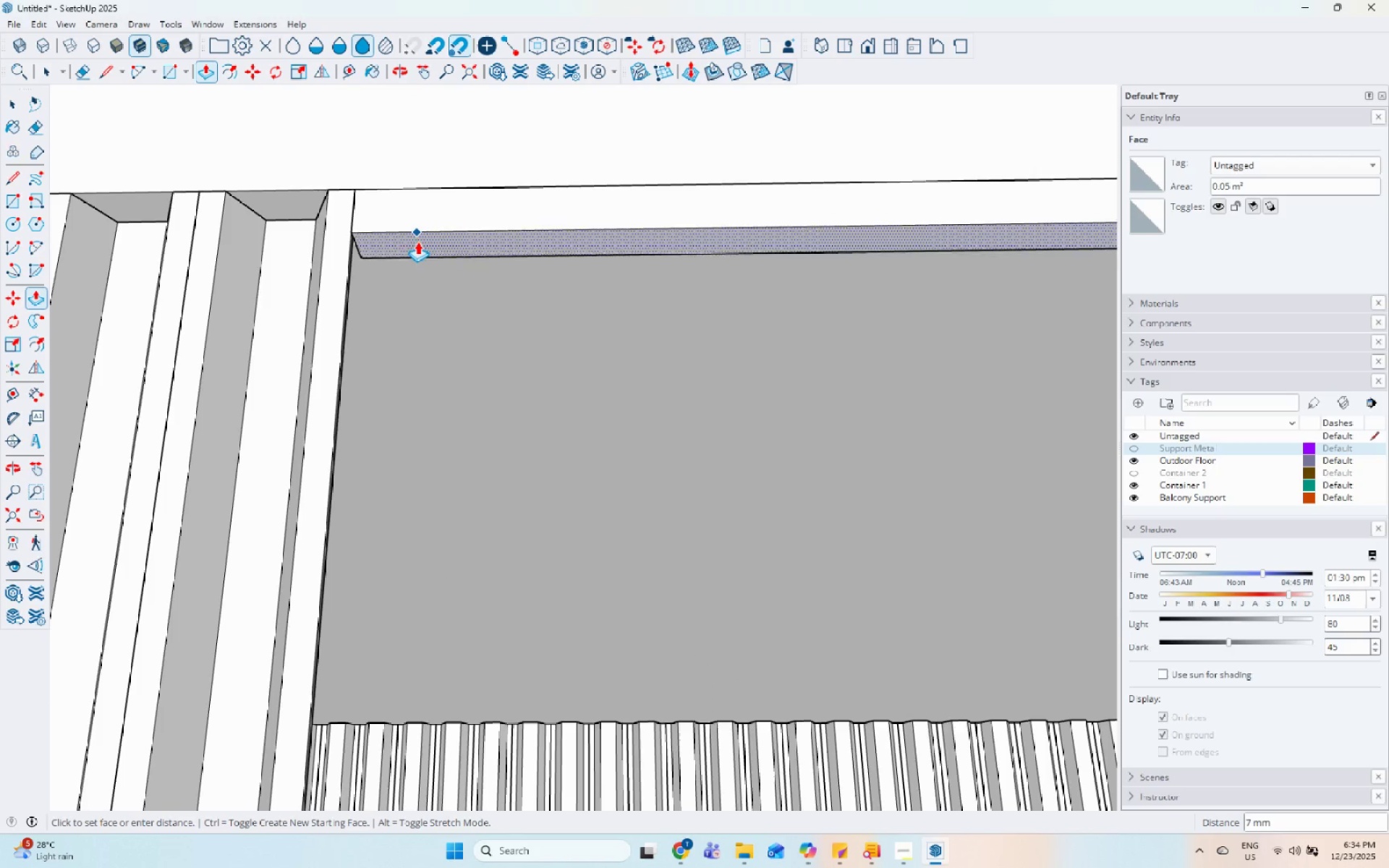 
scroll: coordinate [421, 241], scroll_direction: up, amount: 9.0
 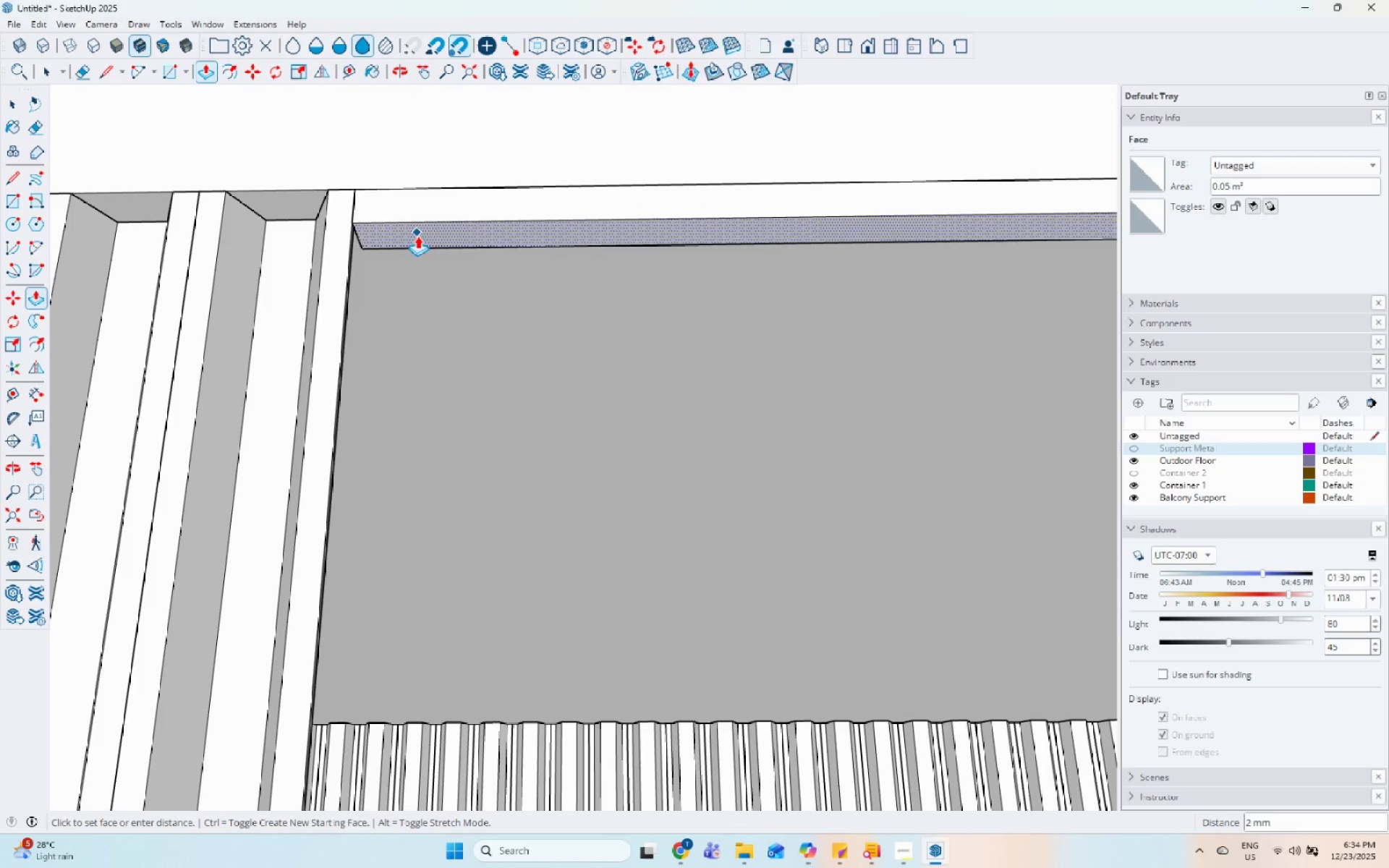 
left_click([420, 252])
 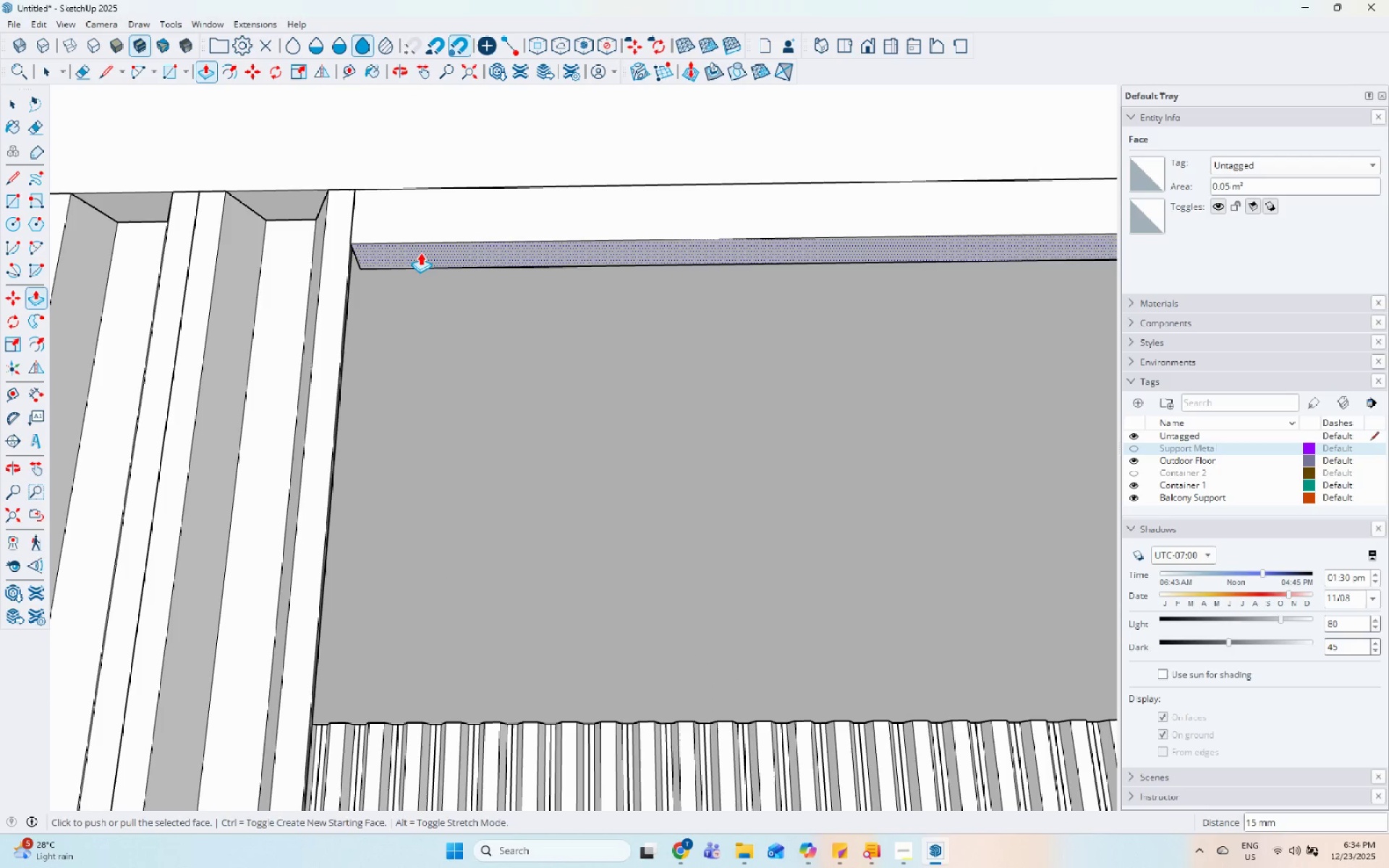 
key(Space)
 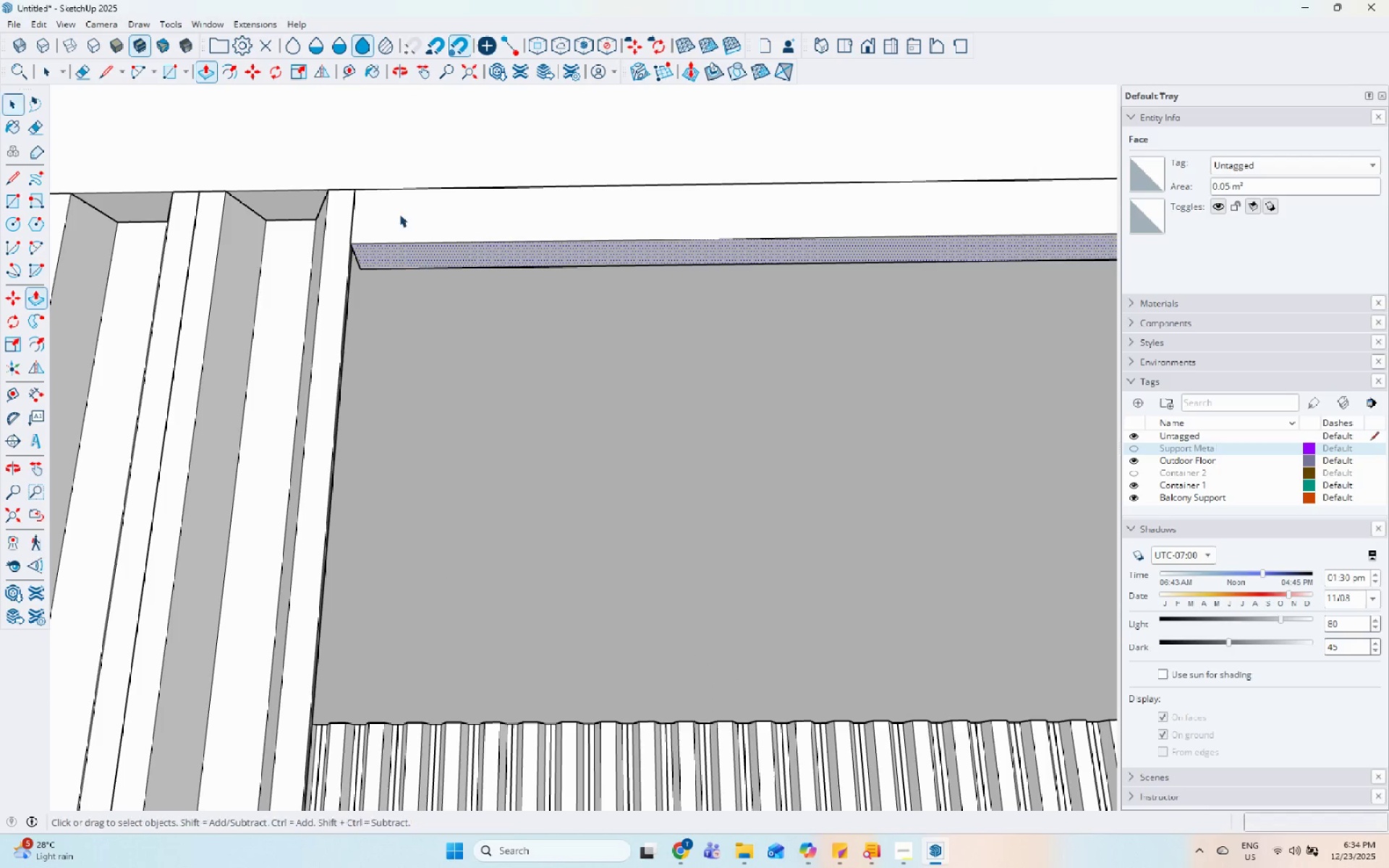 
scroll: coordinate [761, 203], scroll_direction: down, amount: 5.0
 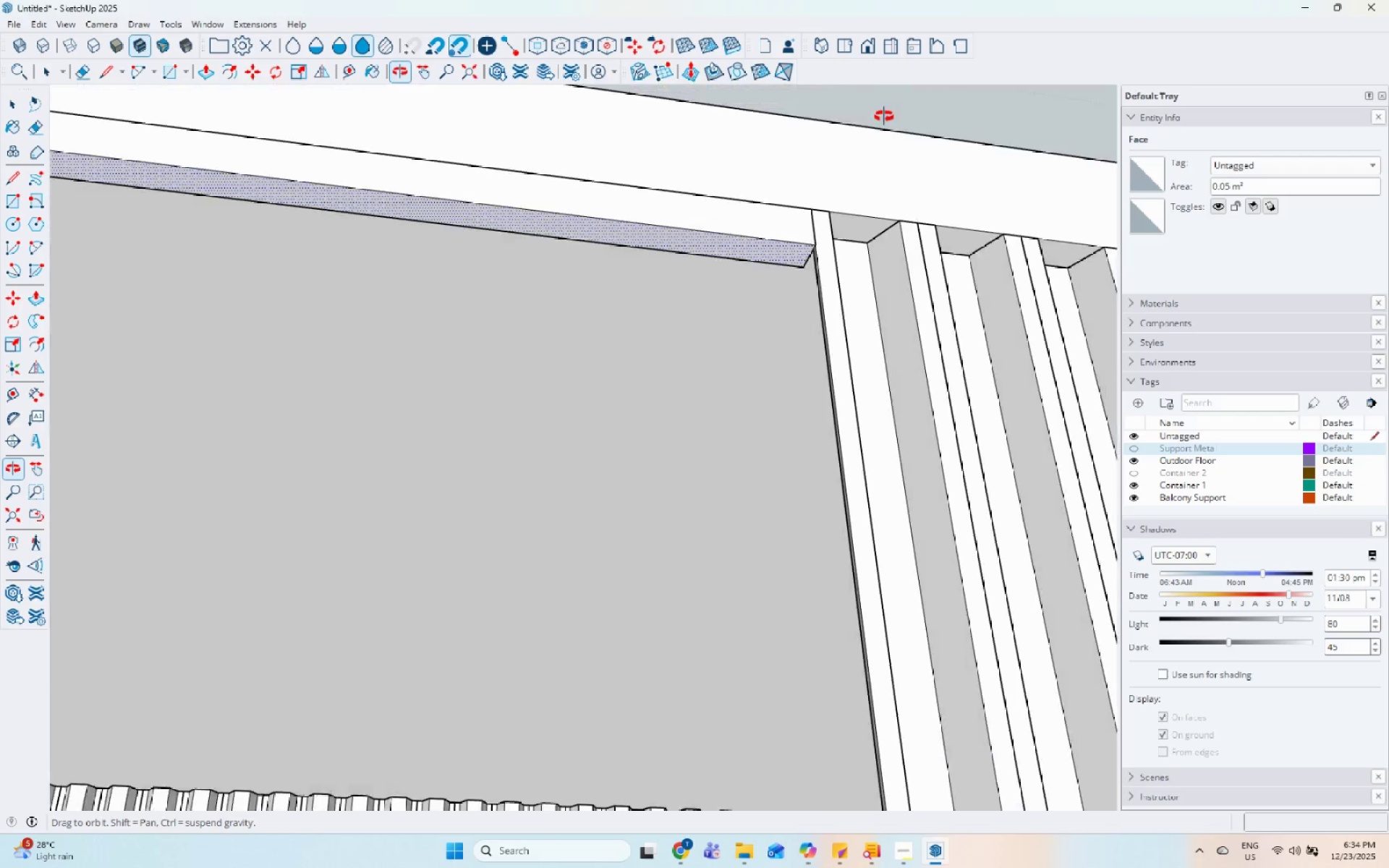 
double_click([773, 254])
 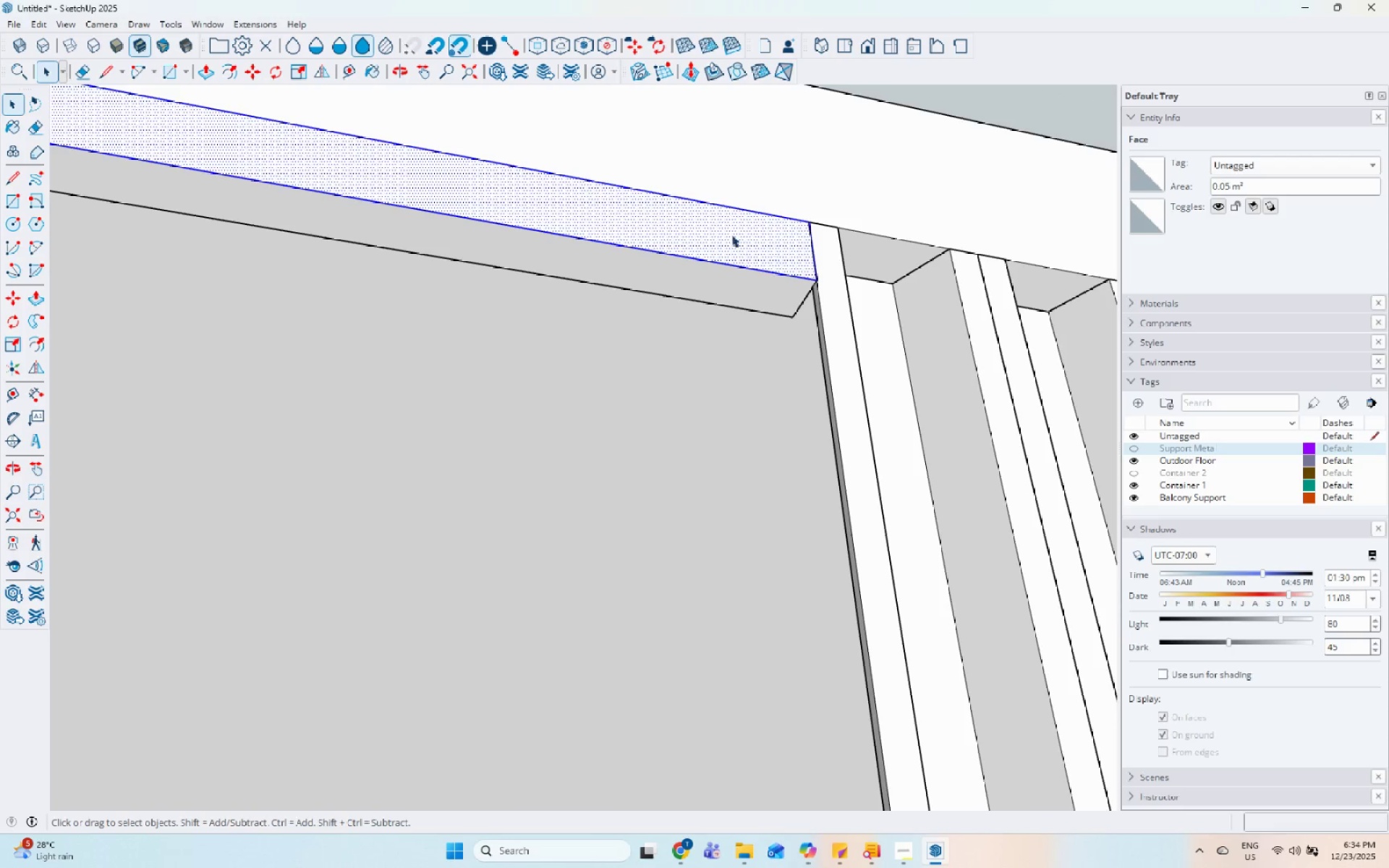 
scroll: coordinate [815, 226], scroll_direction: up, amount: 5.0
 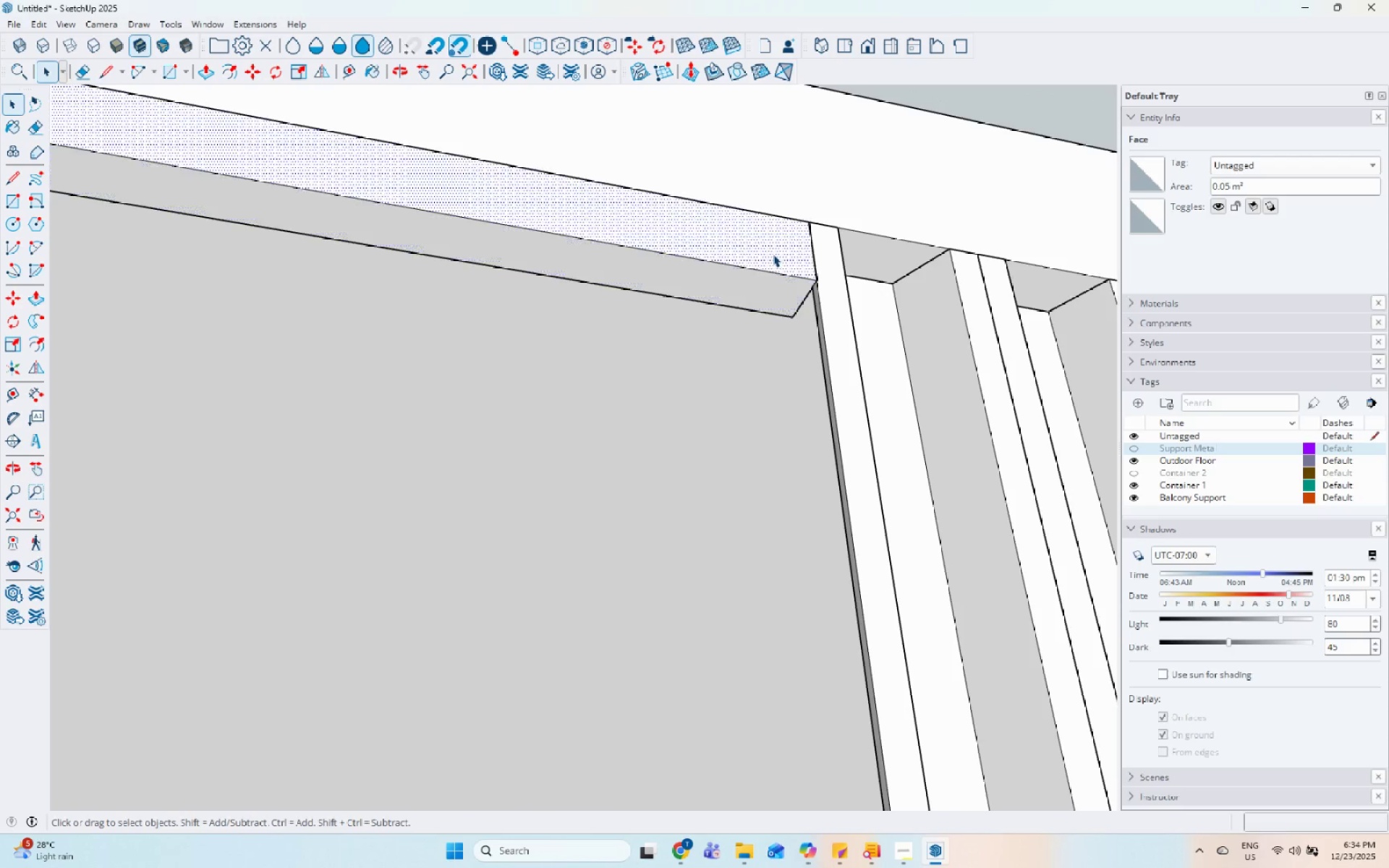 
key(Escape)
 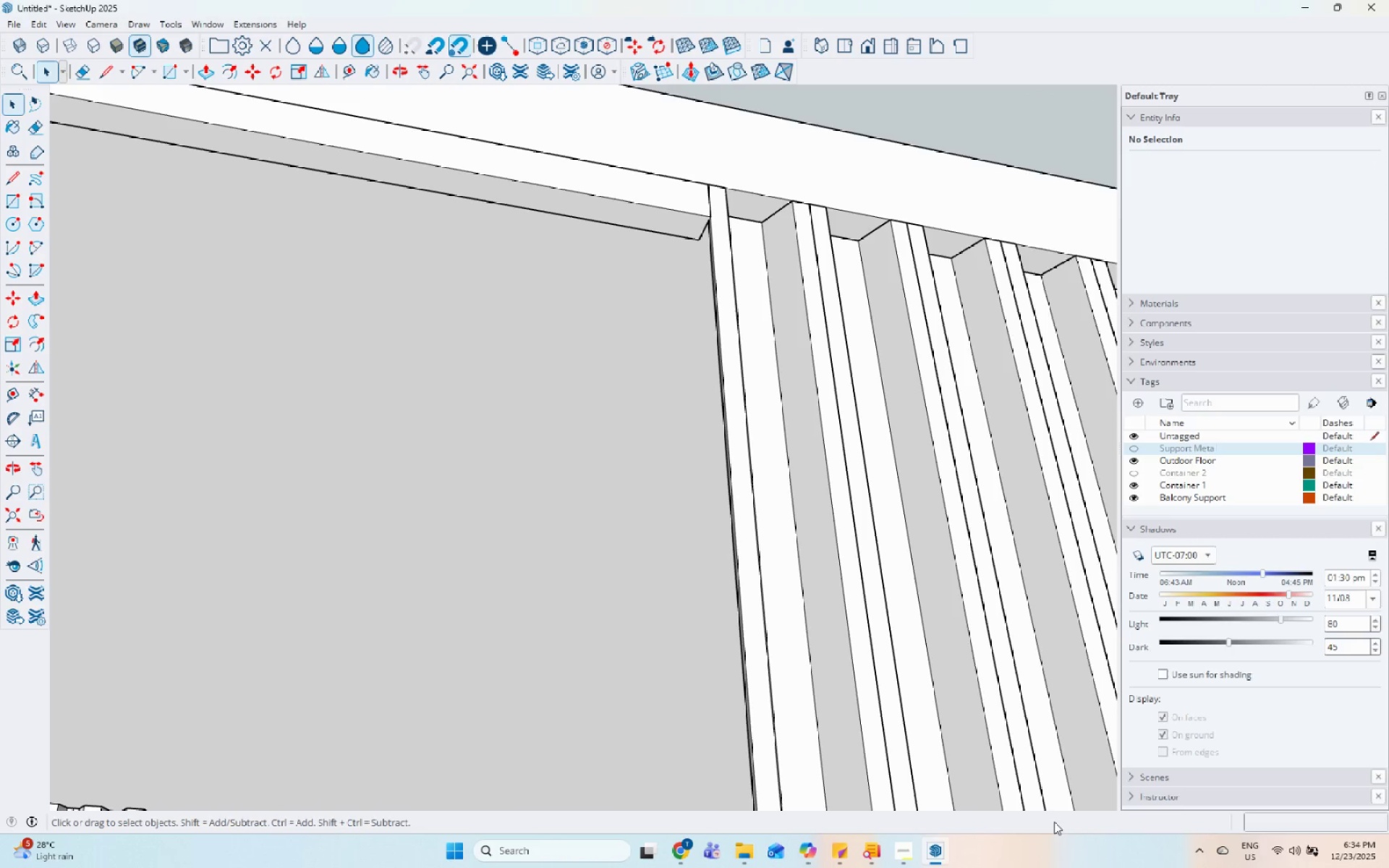 
scroll: coordinate [568, 132], scroll_direction: down, amount: 6.0